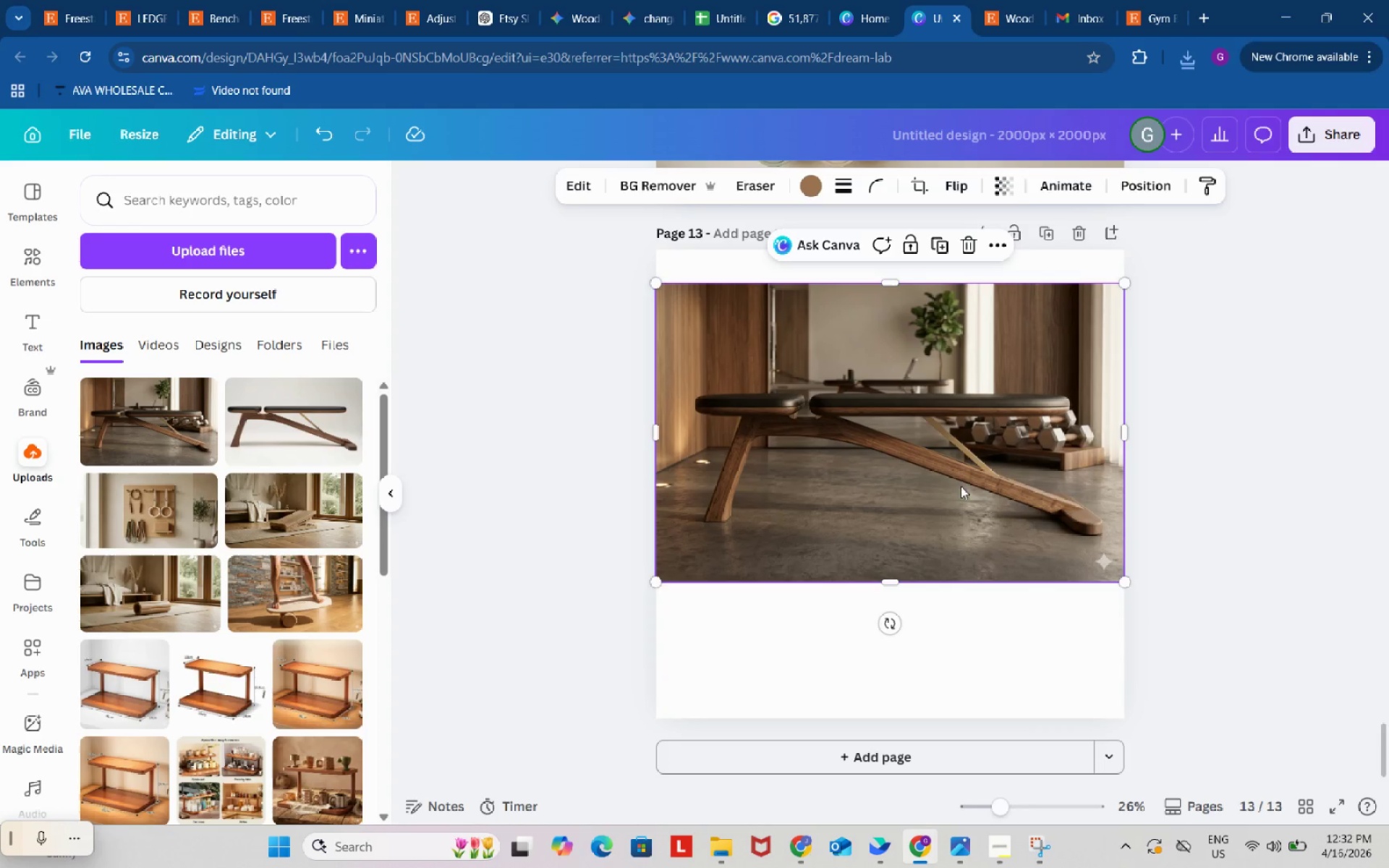 
left_click_drag(start_coordinate=[961, 486], to_coordinate=[964, 519])
 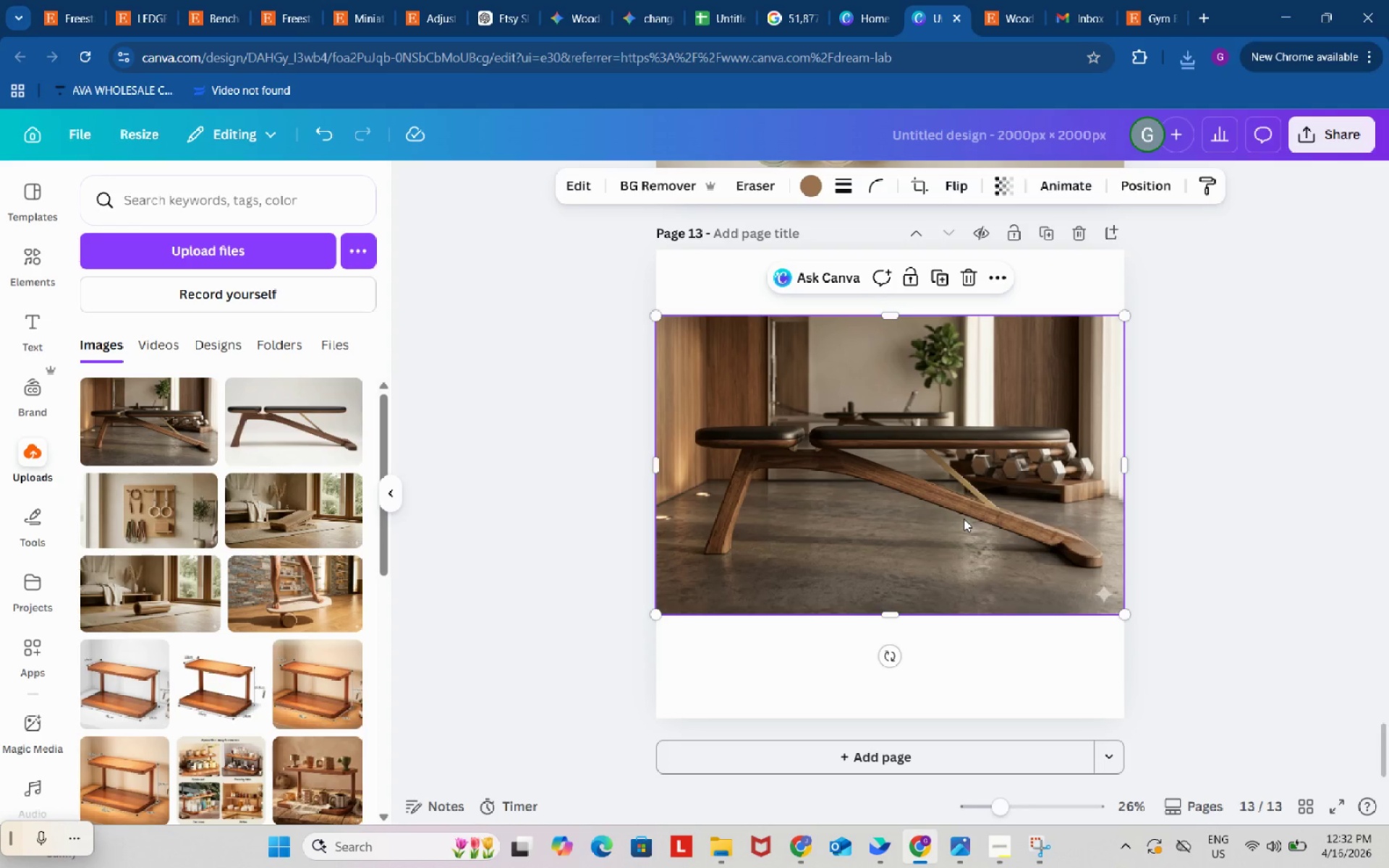 
left_click_drag(start_coordinate=[964, 519], to_coordinate=[959, 528])
 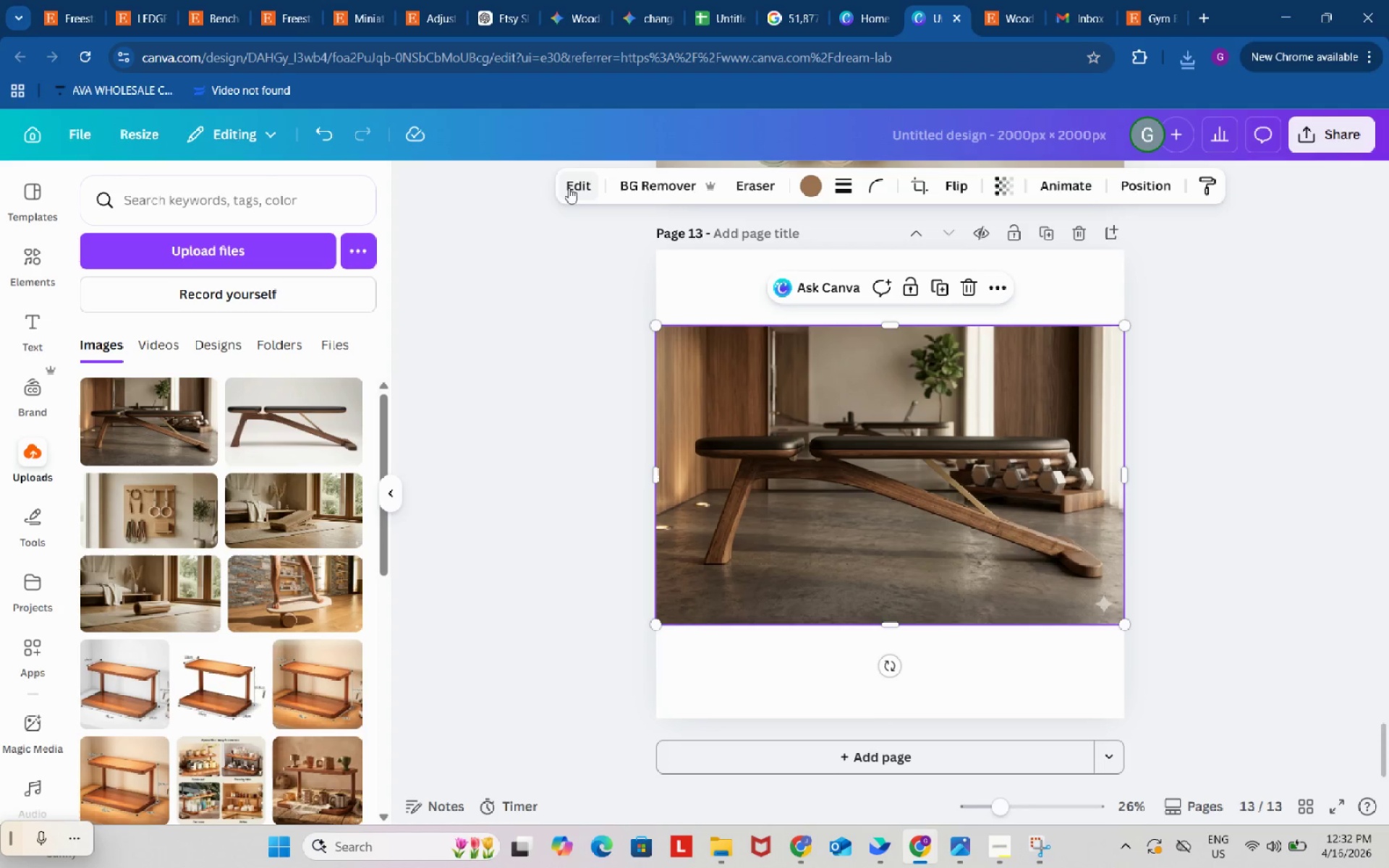 
left_click([569, 187])
 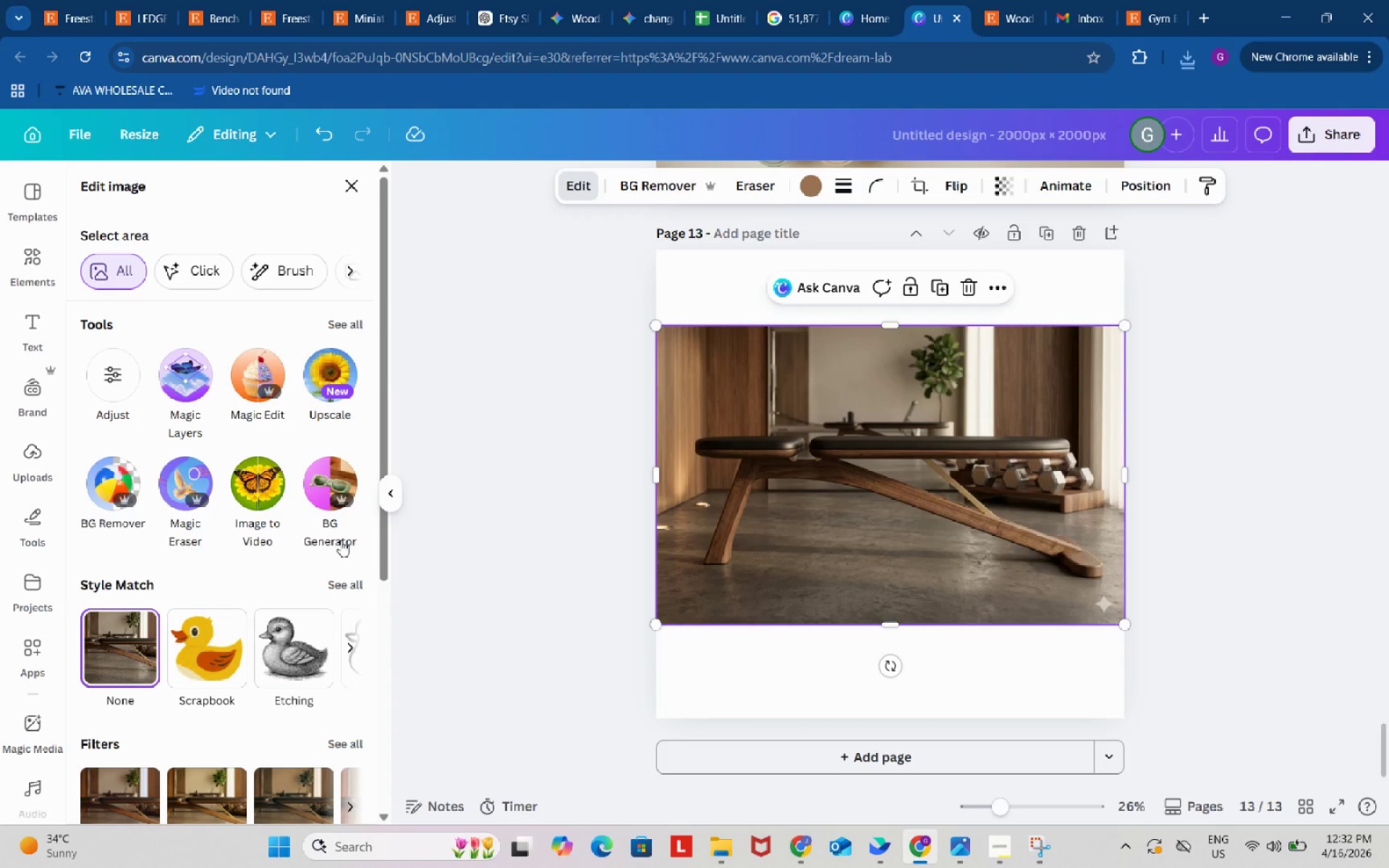 
scroll: coordinate [312, 525], scroll_direction: down, amount: 1.0
 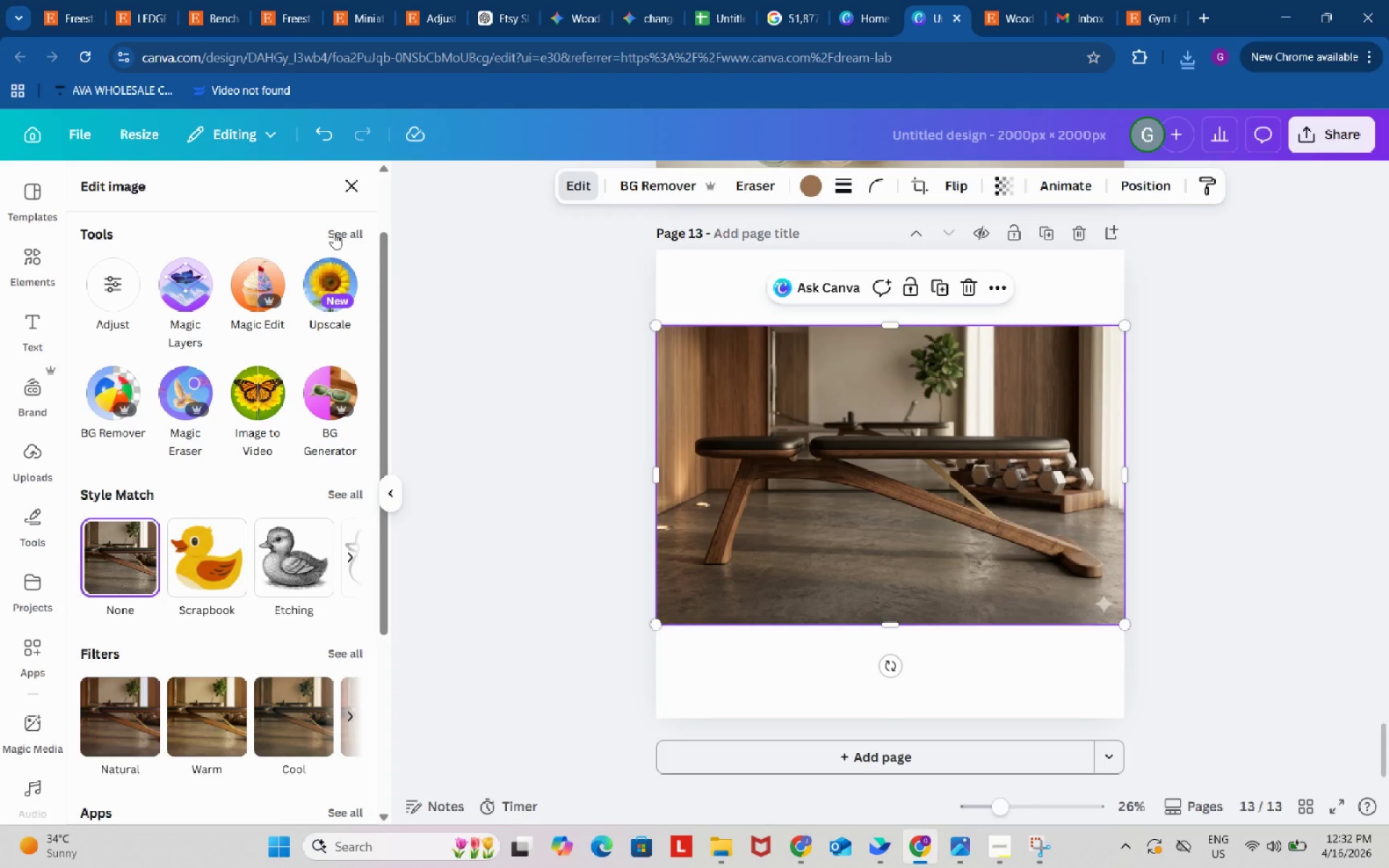 
left_click([334, 231])
 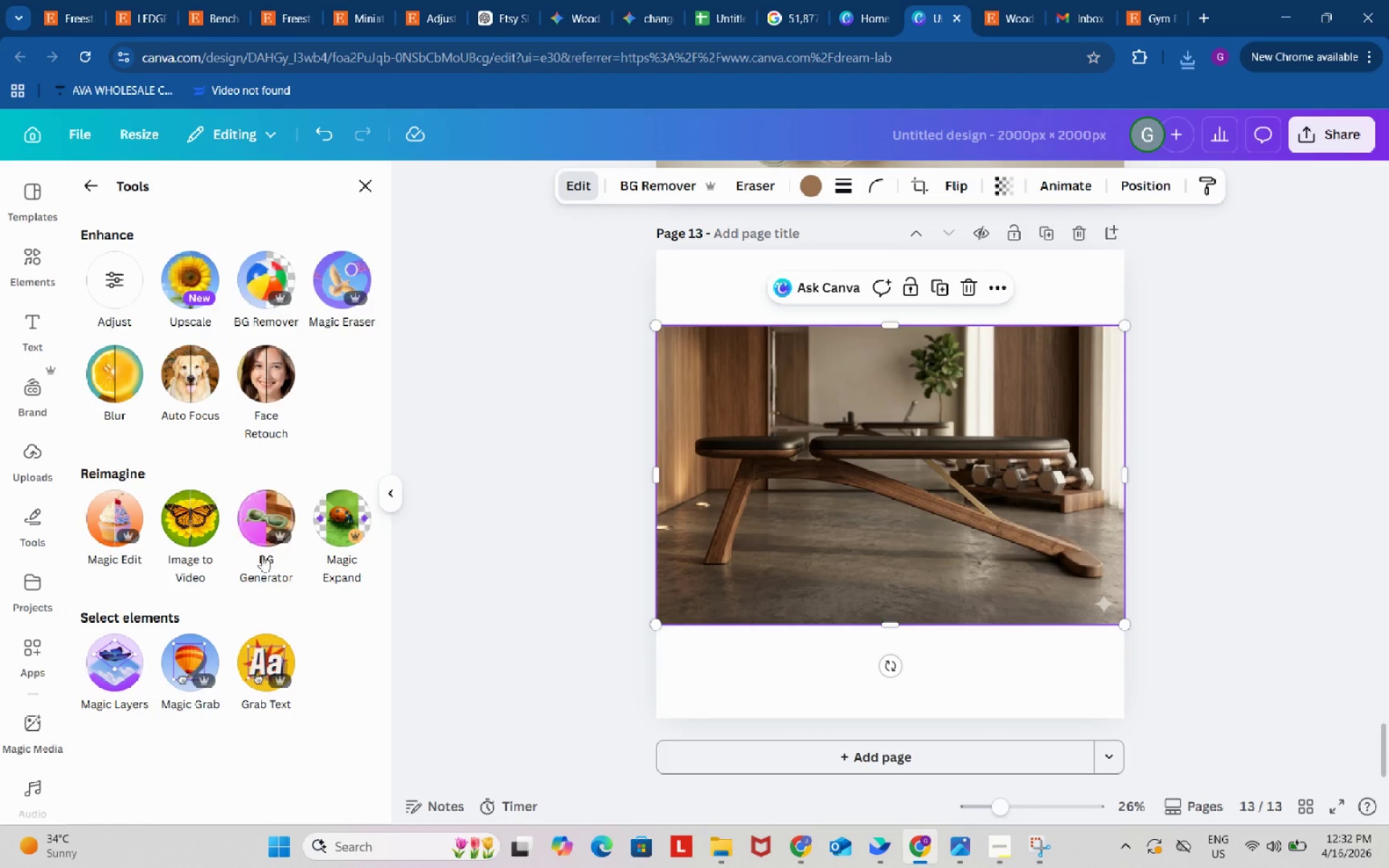 
left_click([339, 527])
 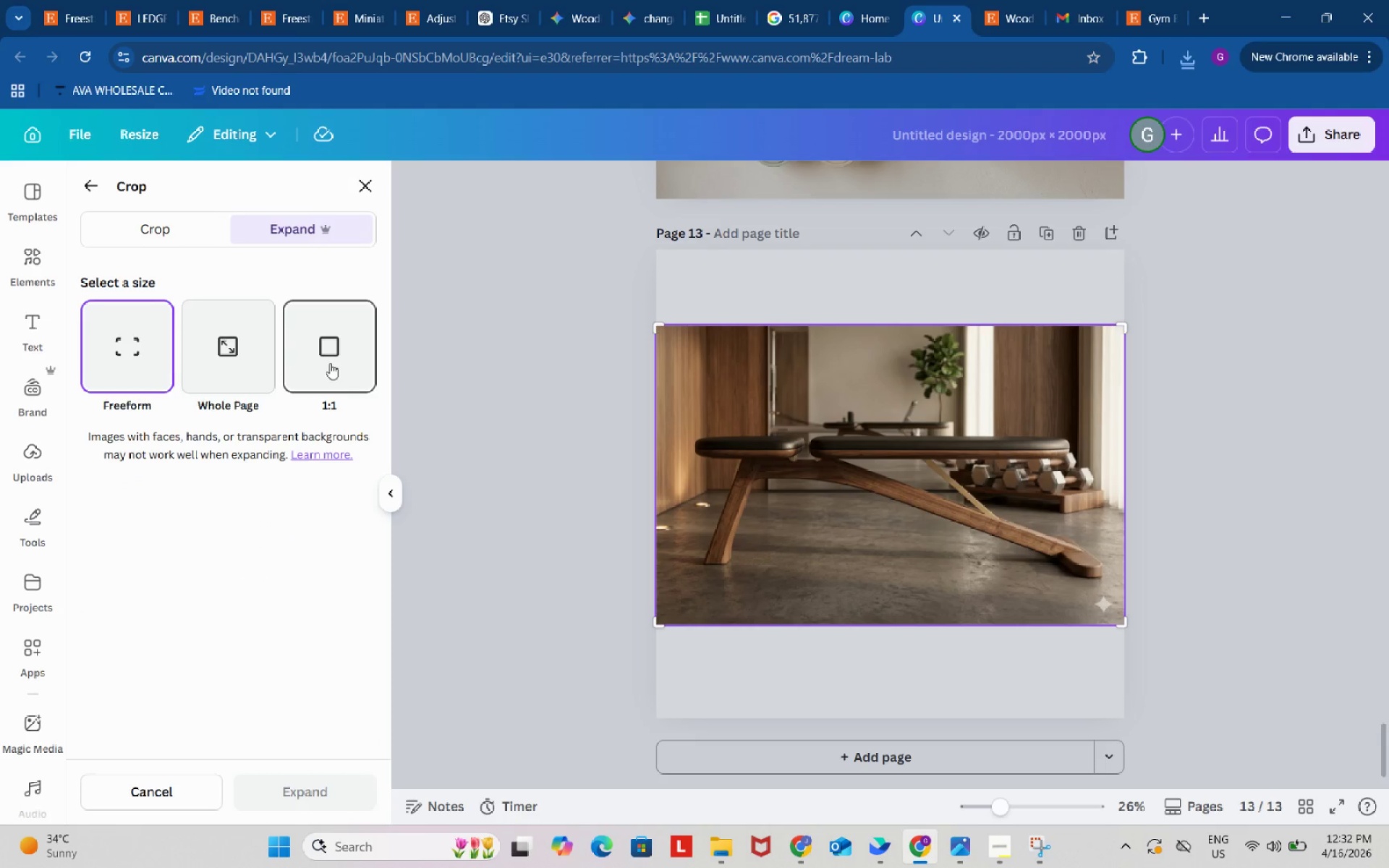 
left_click([227, 340])
 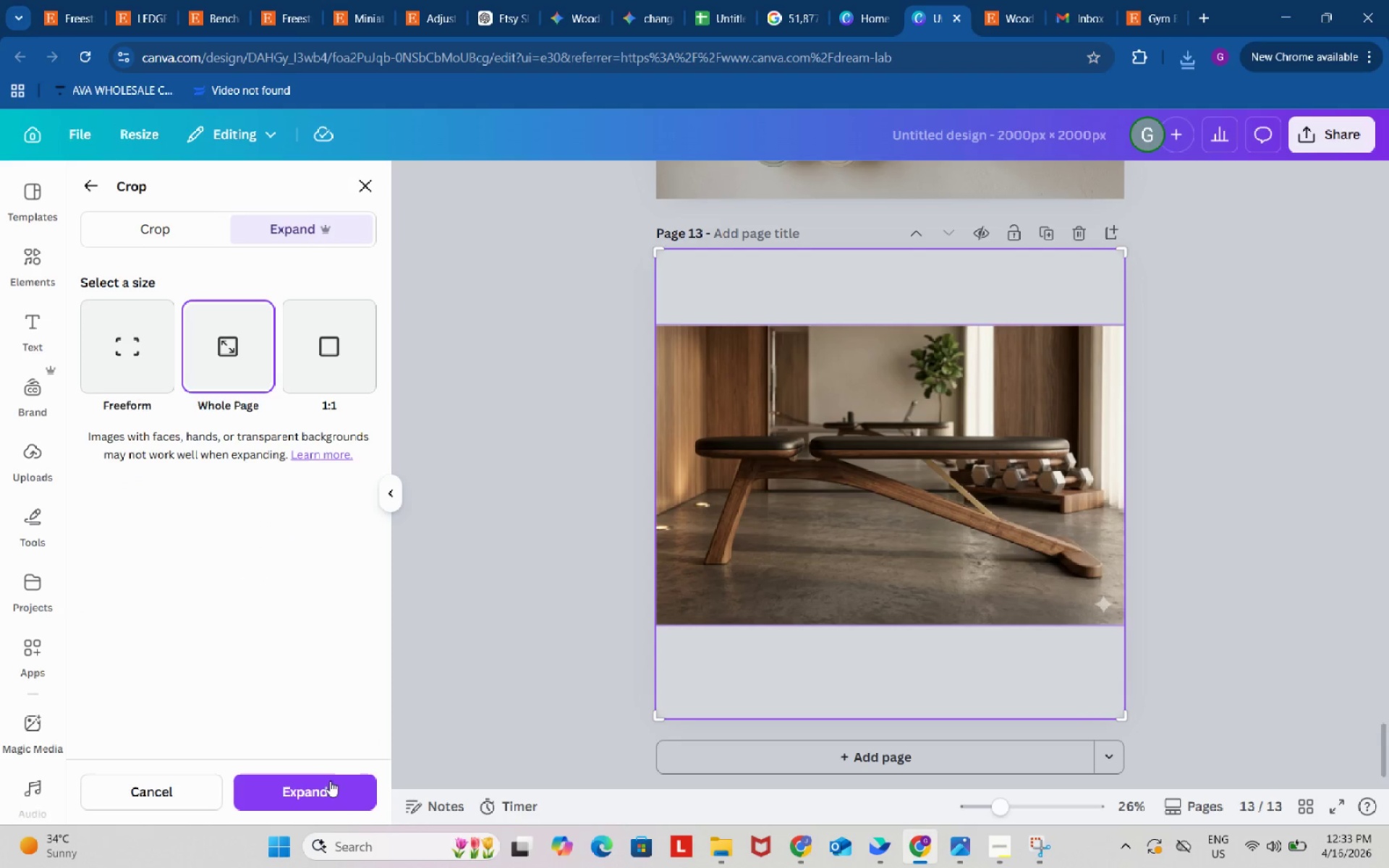 
left_click([330, 784])
 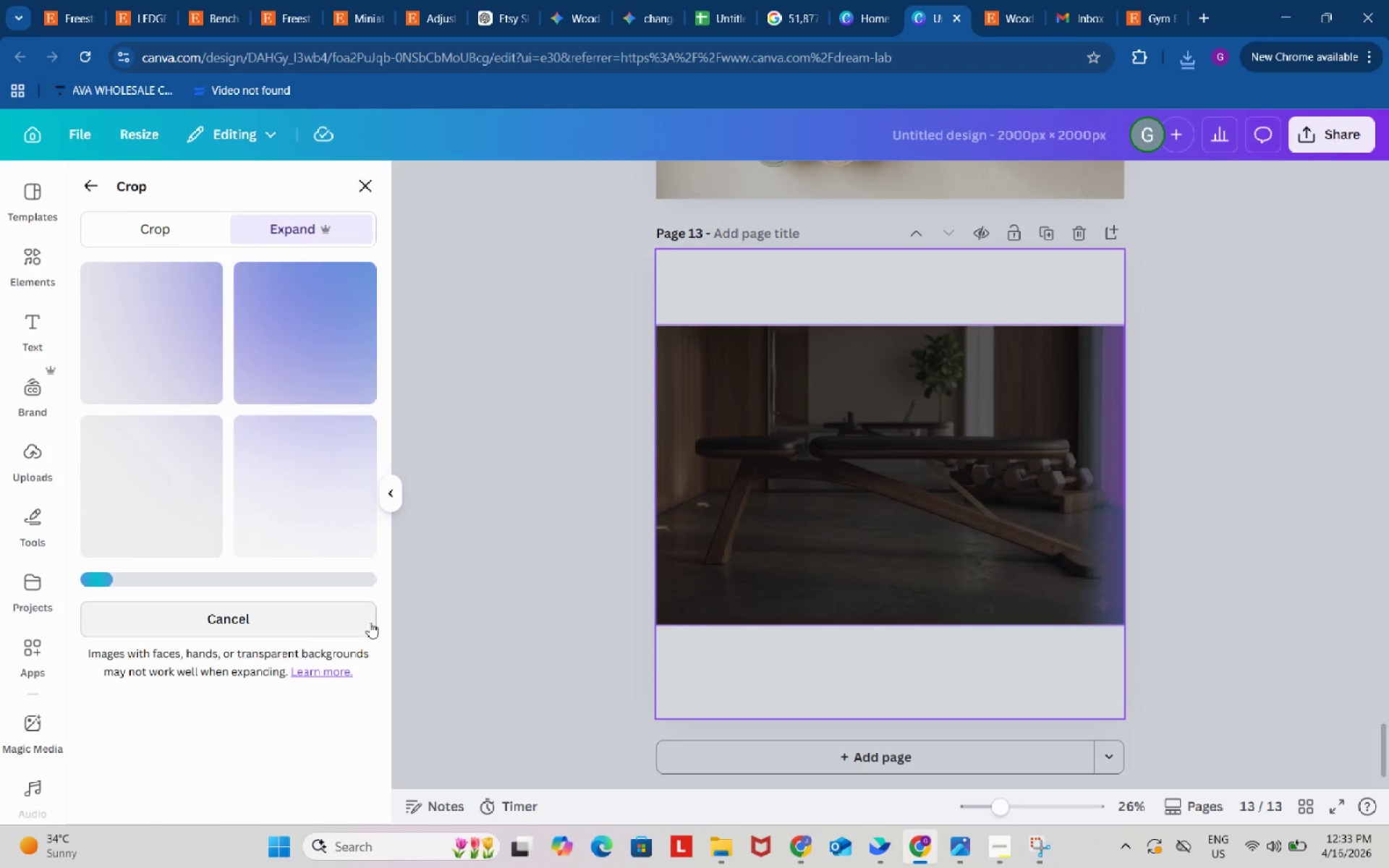 
wait(10.19)
 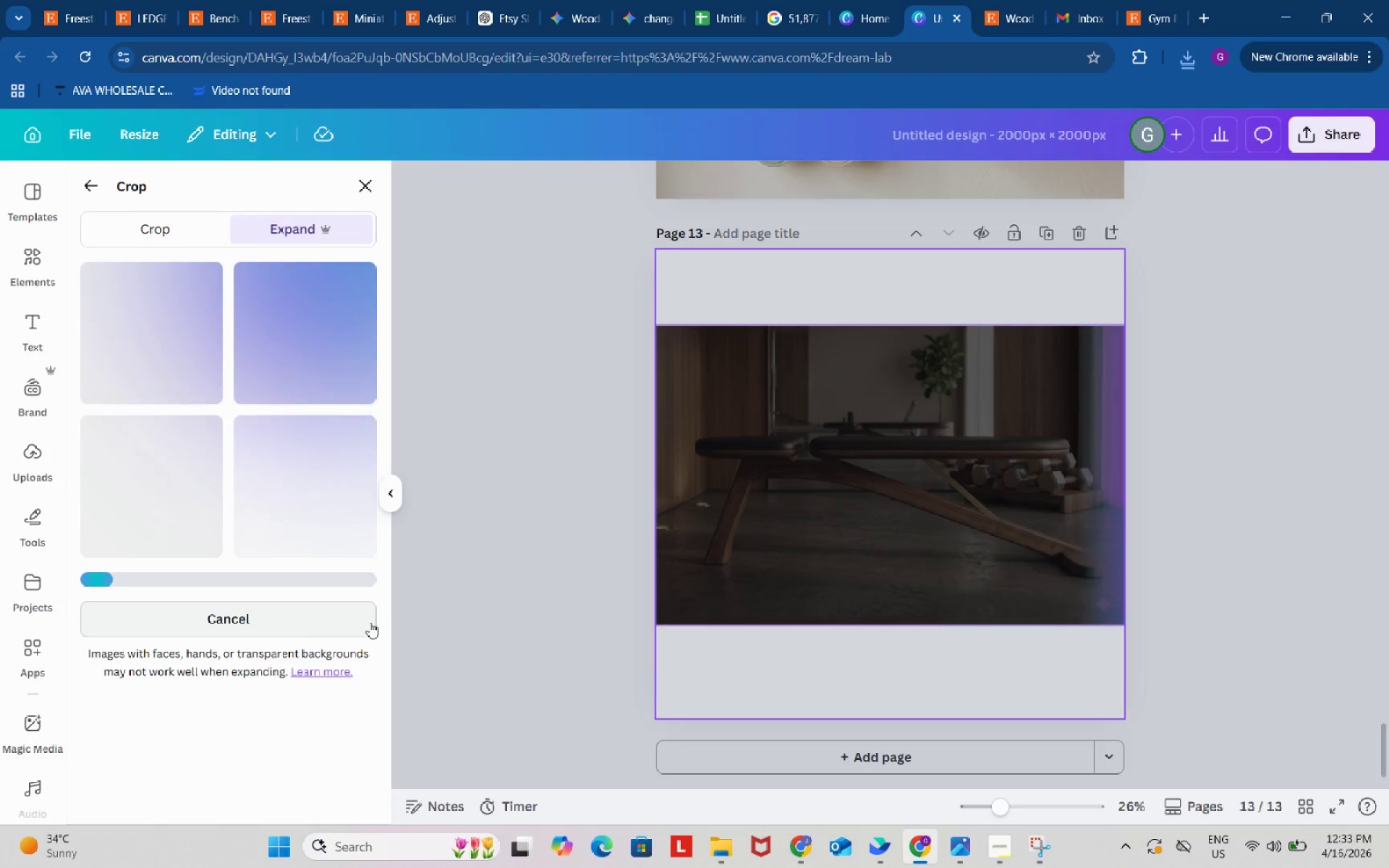 
left_click([181, 486])
 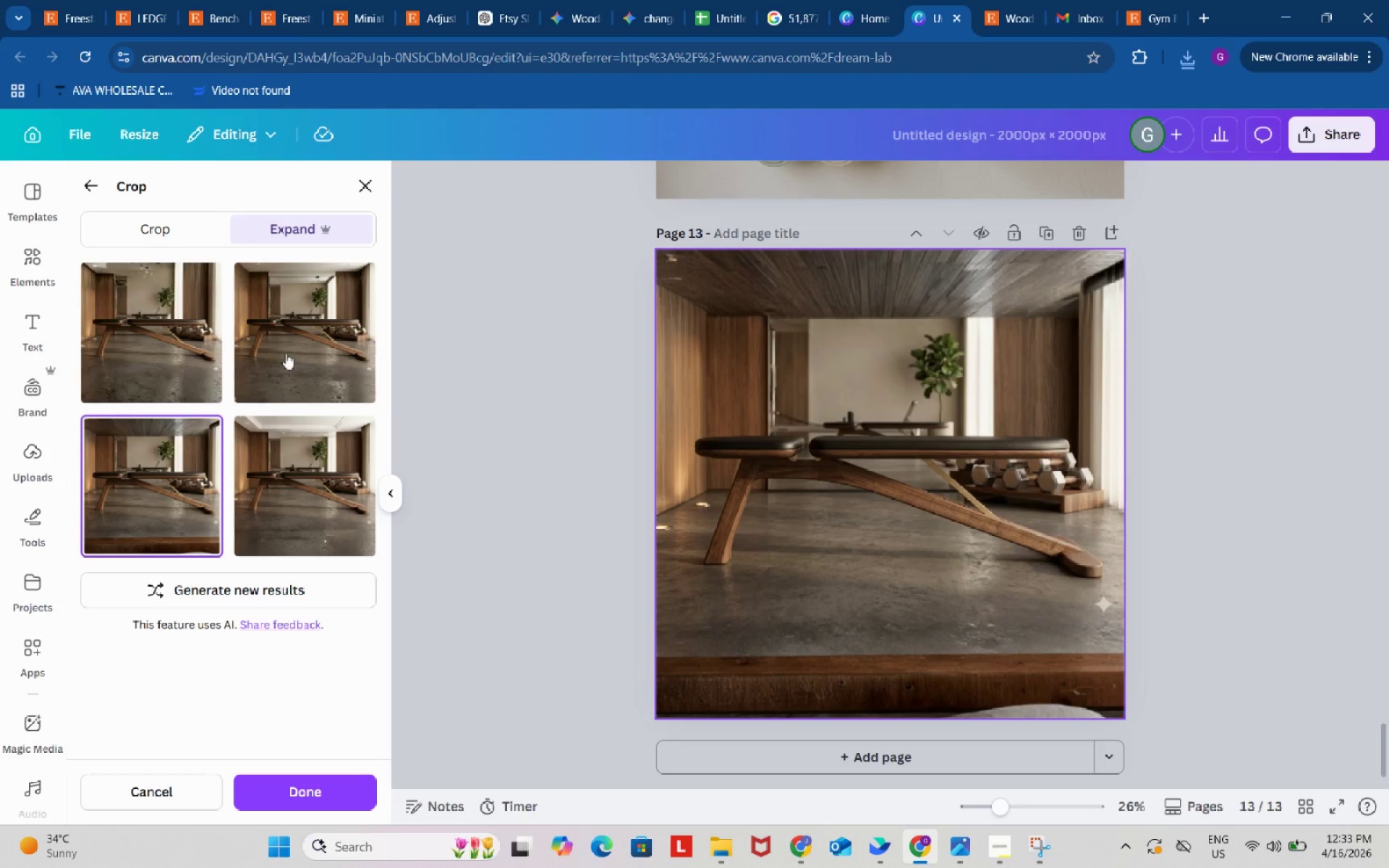 
left_click([287, 351])
 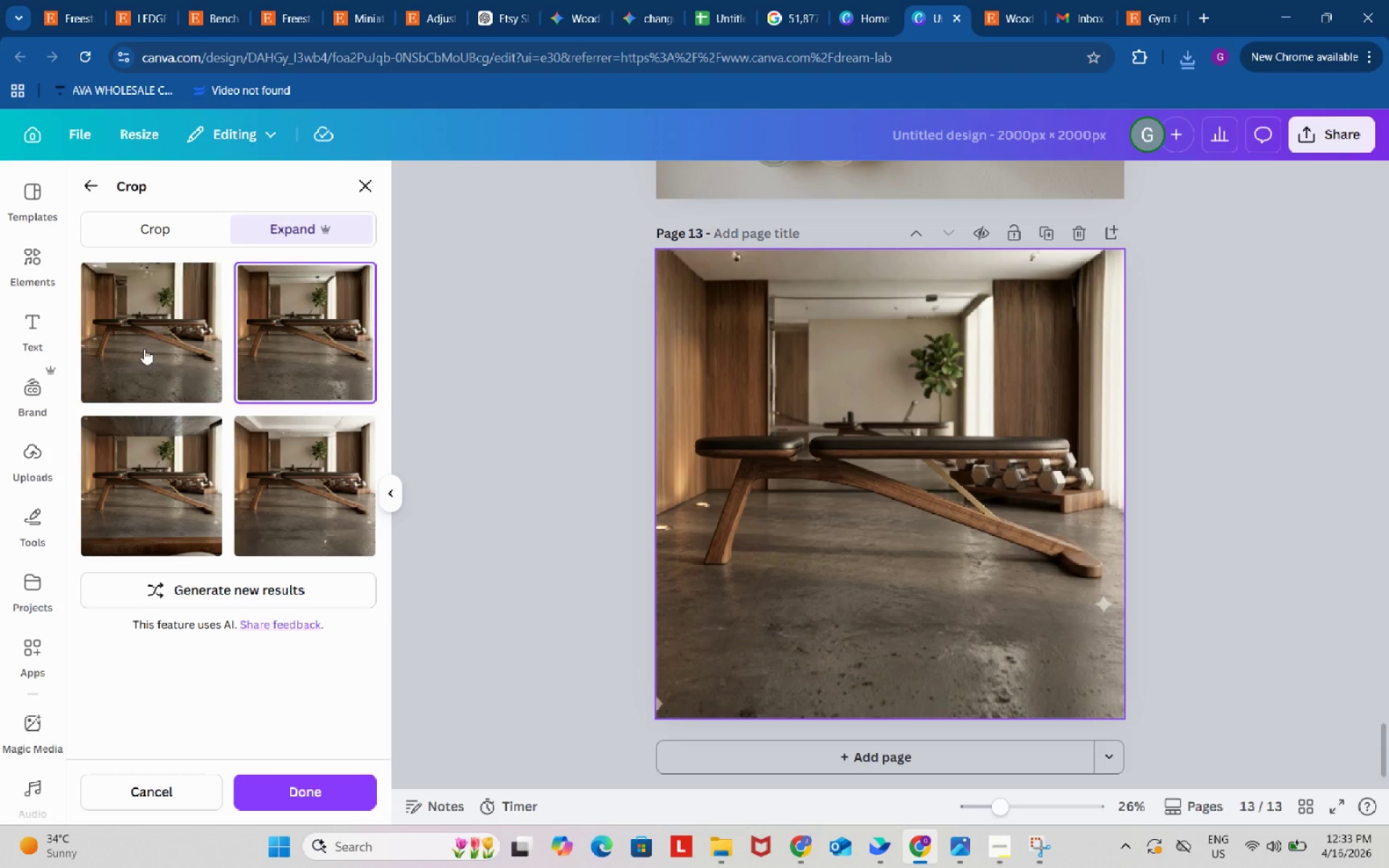 
left_click([144, 349])
 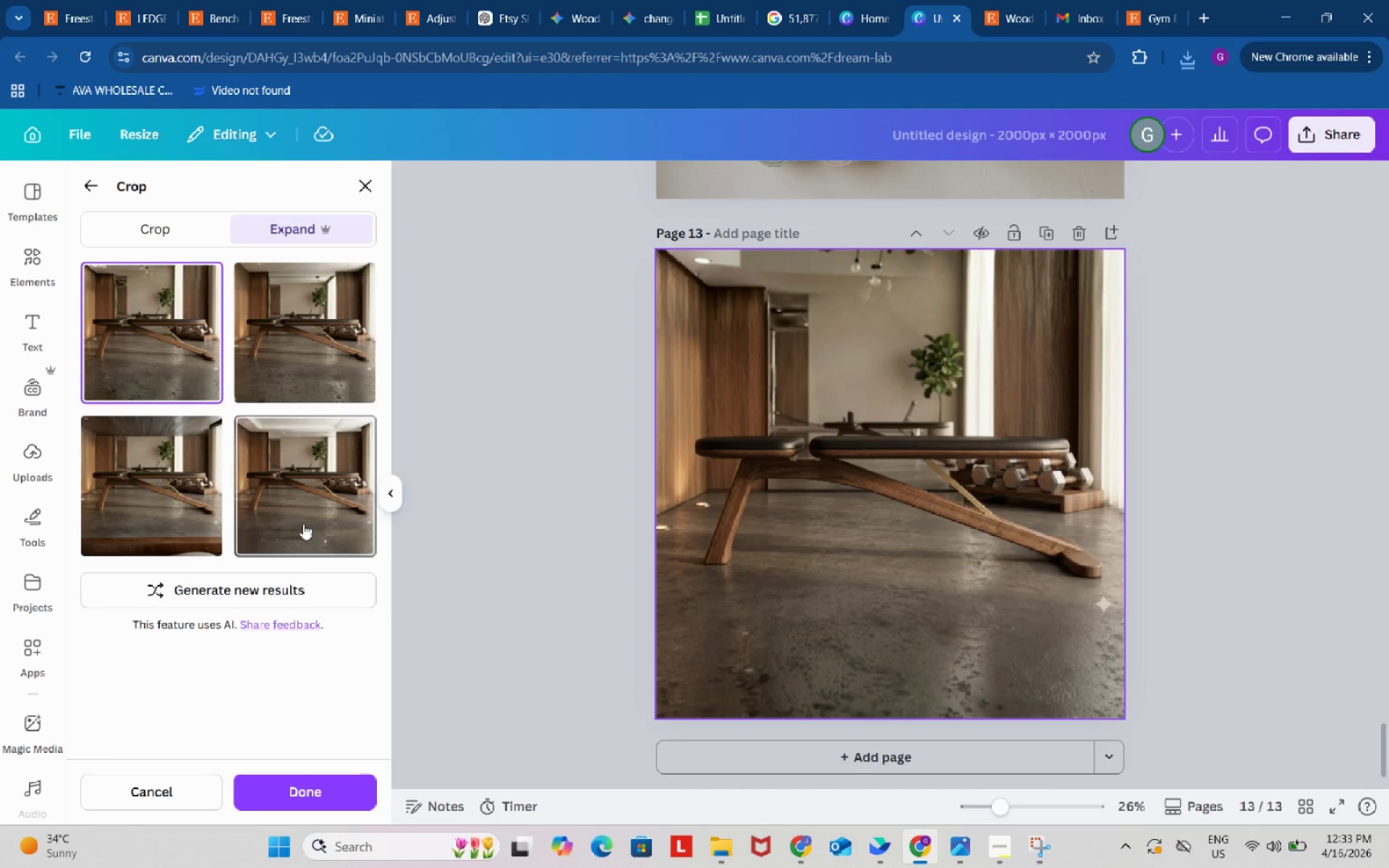 
left_click([307, 532])
 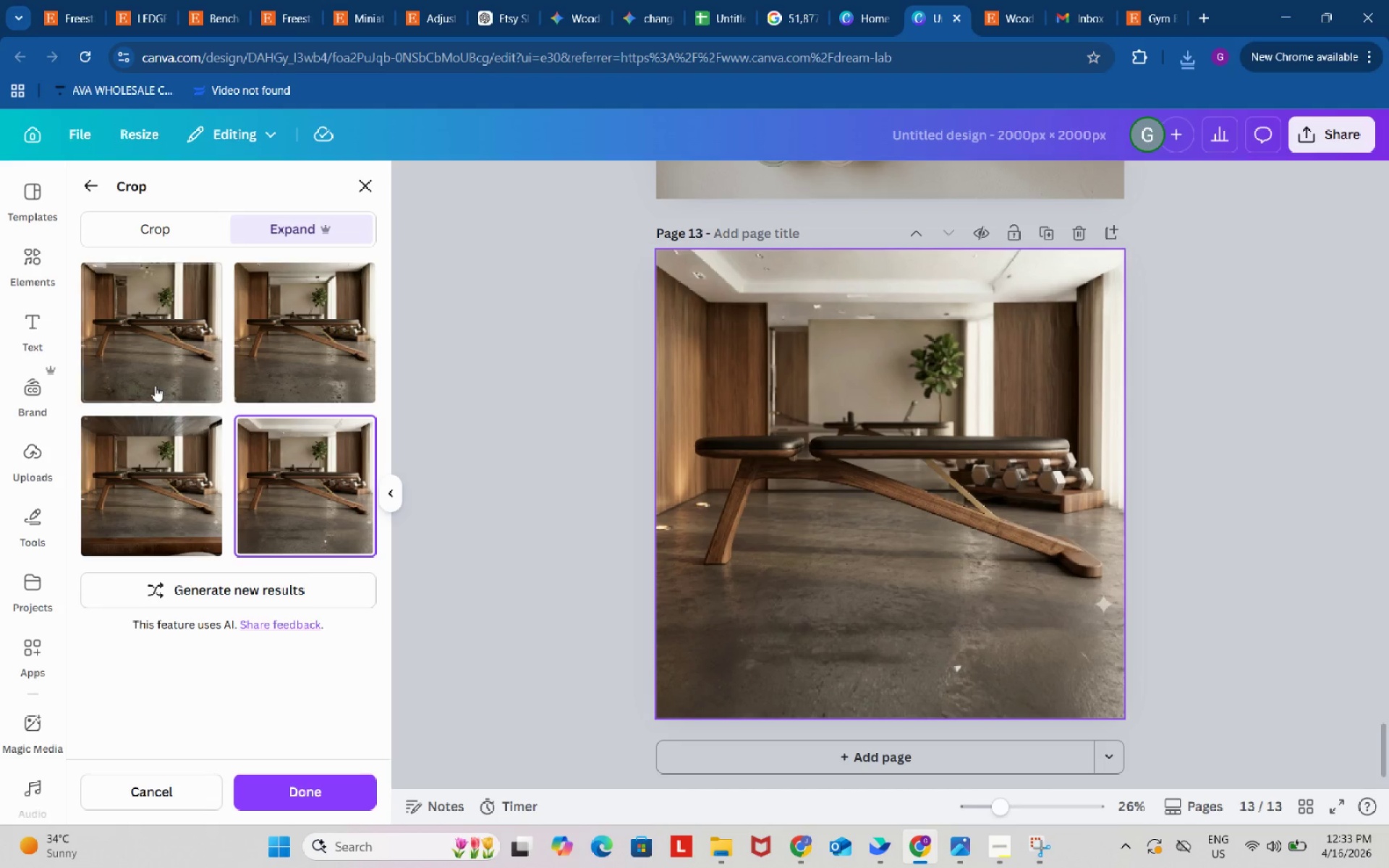 
left_click([154, 383])
 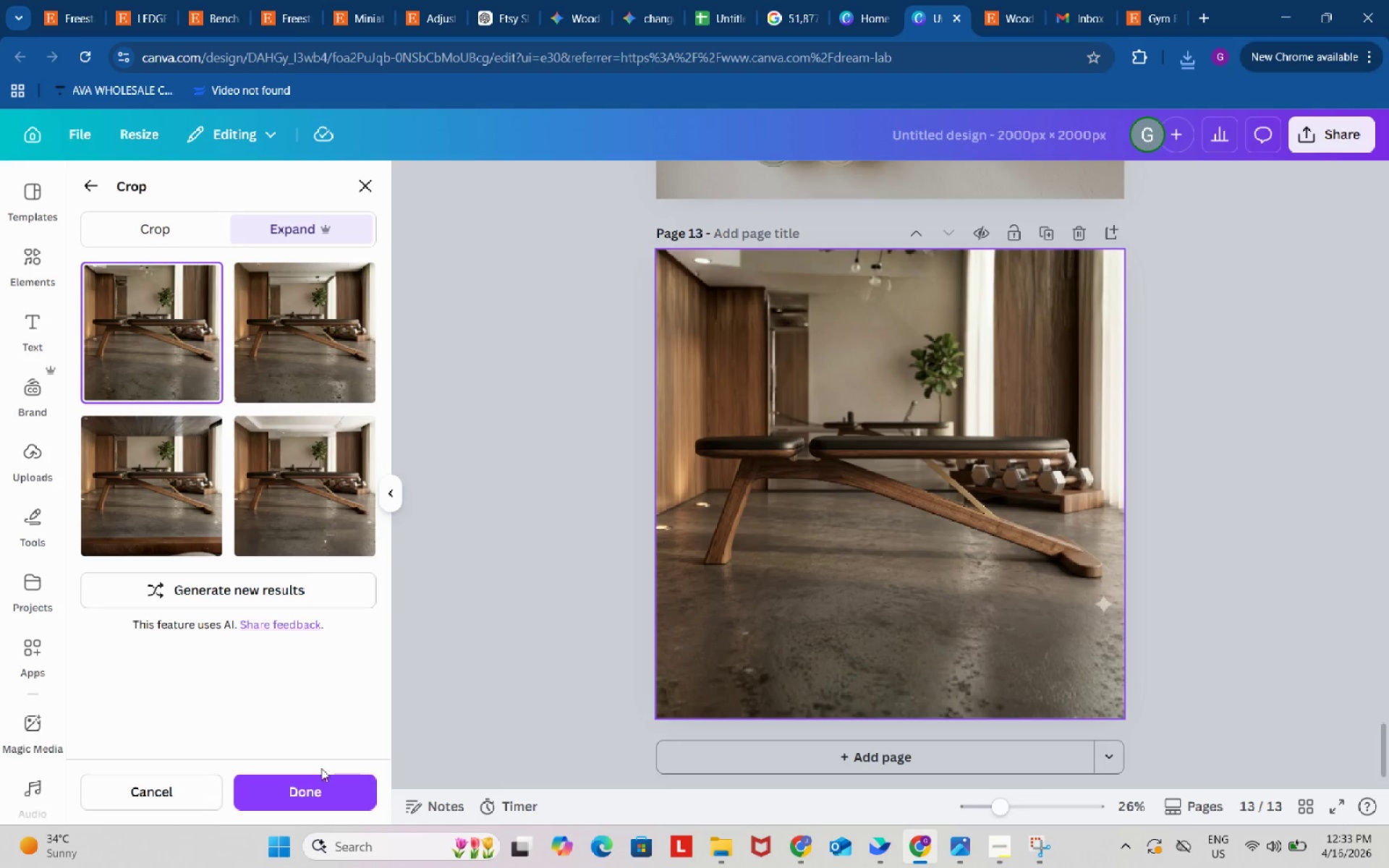 
left_click([319, 782])
 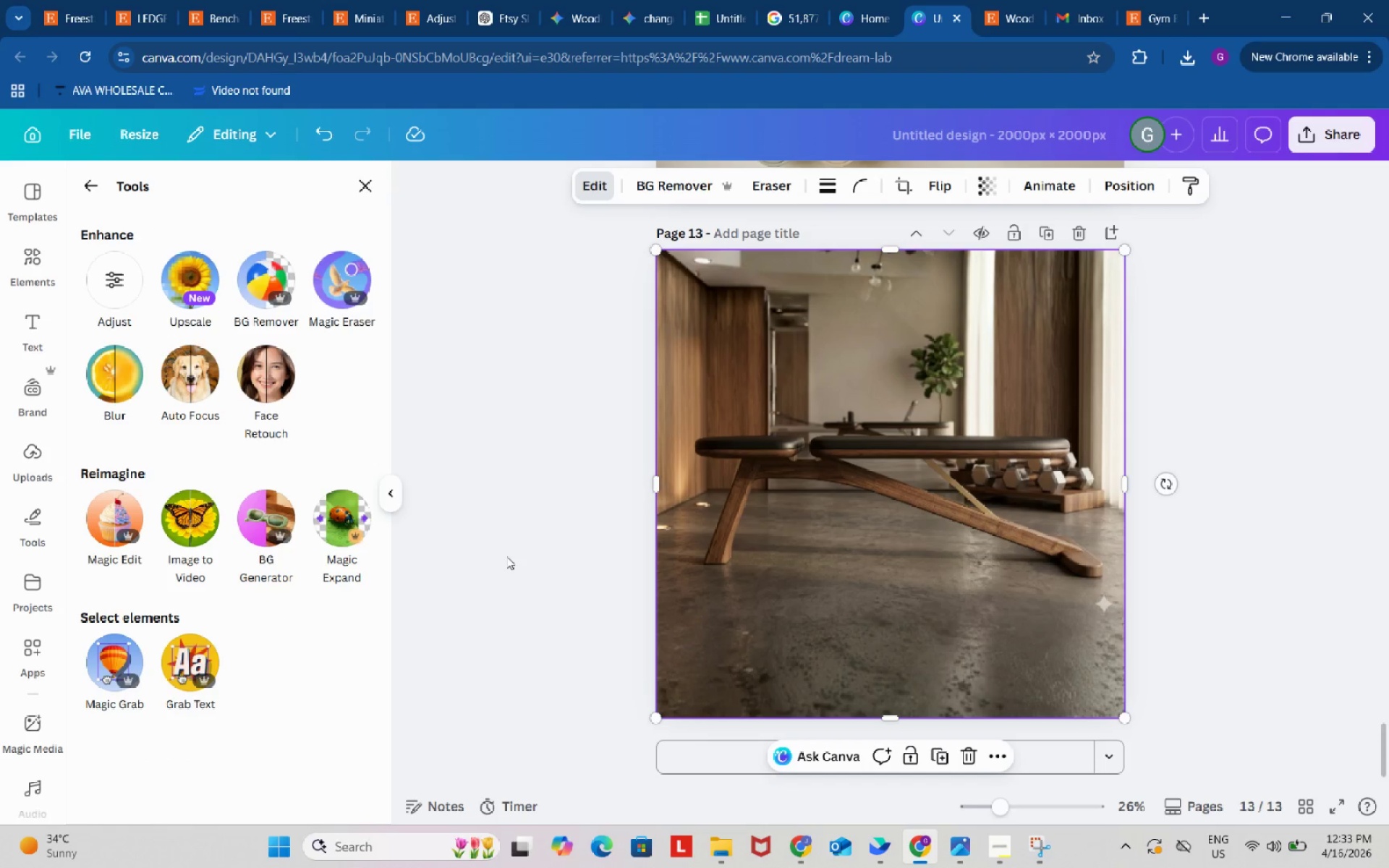 
left_click([506, 556])
 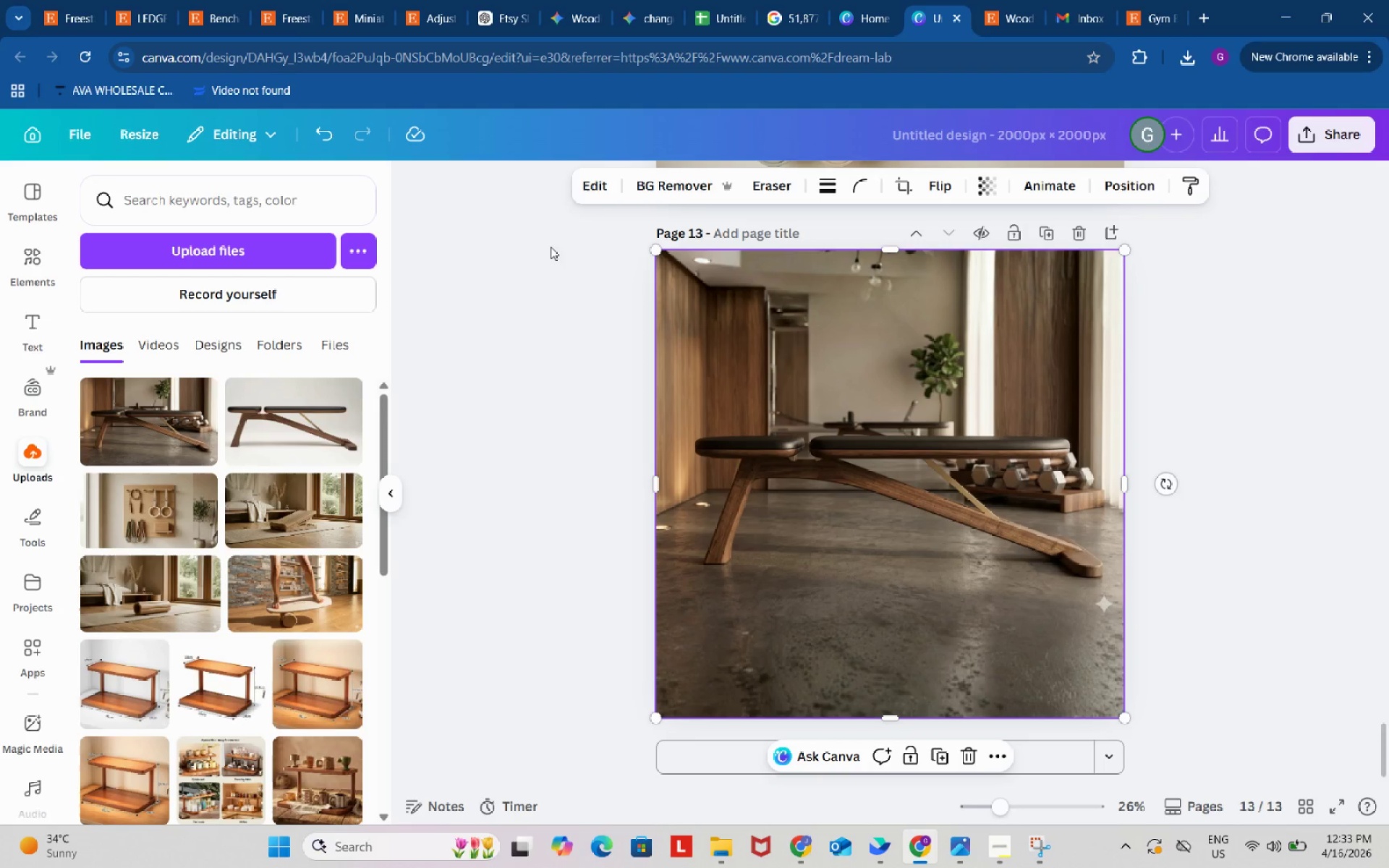 
left_click([598, 182])
 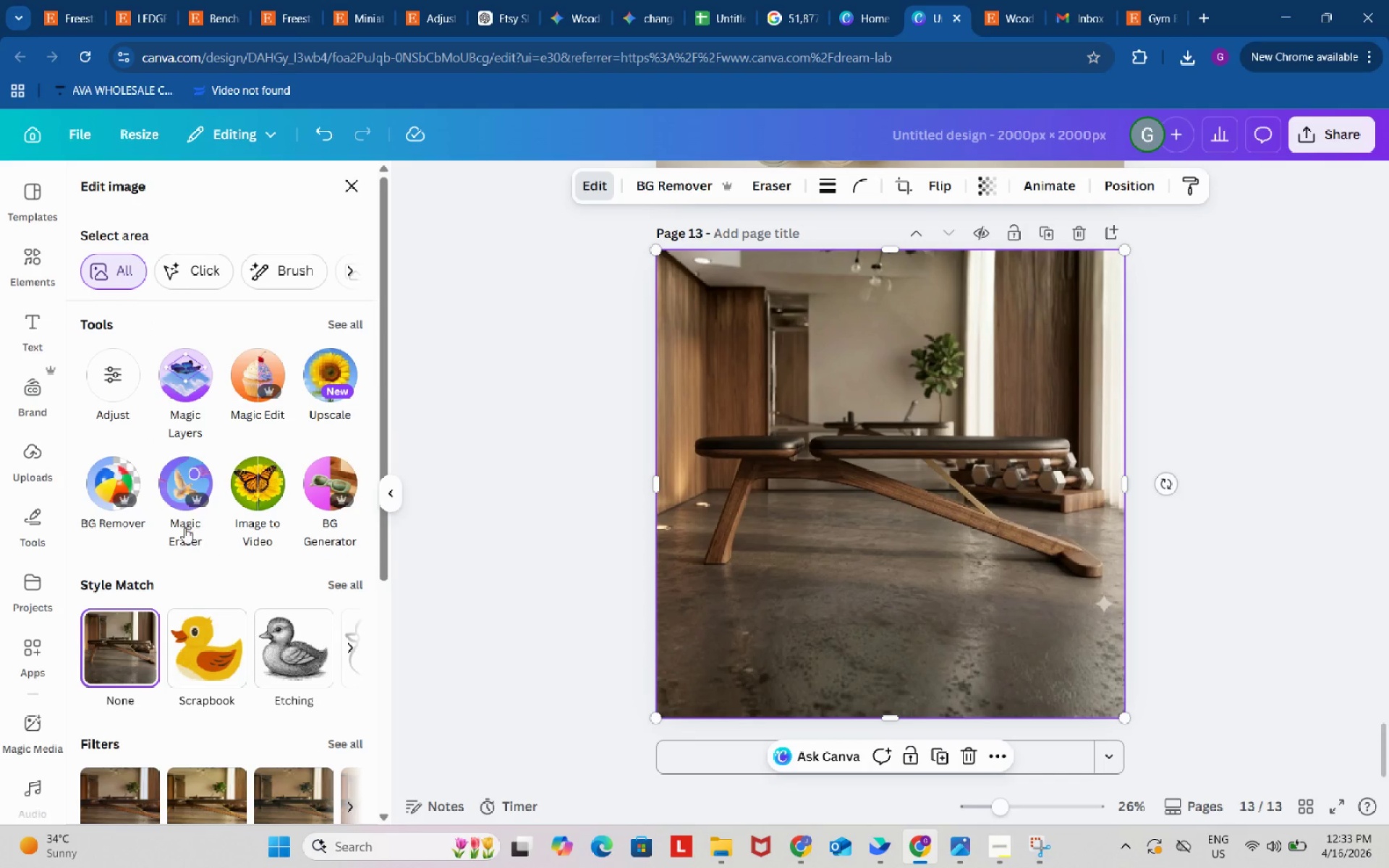 
left_click([174, 473])
 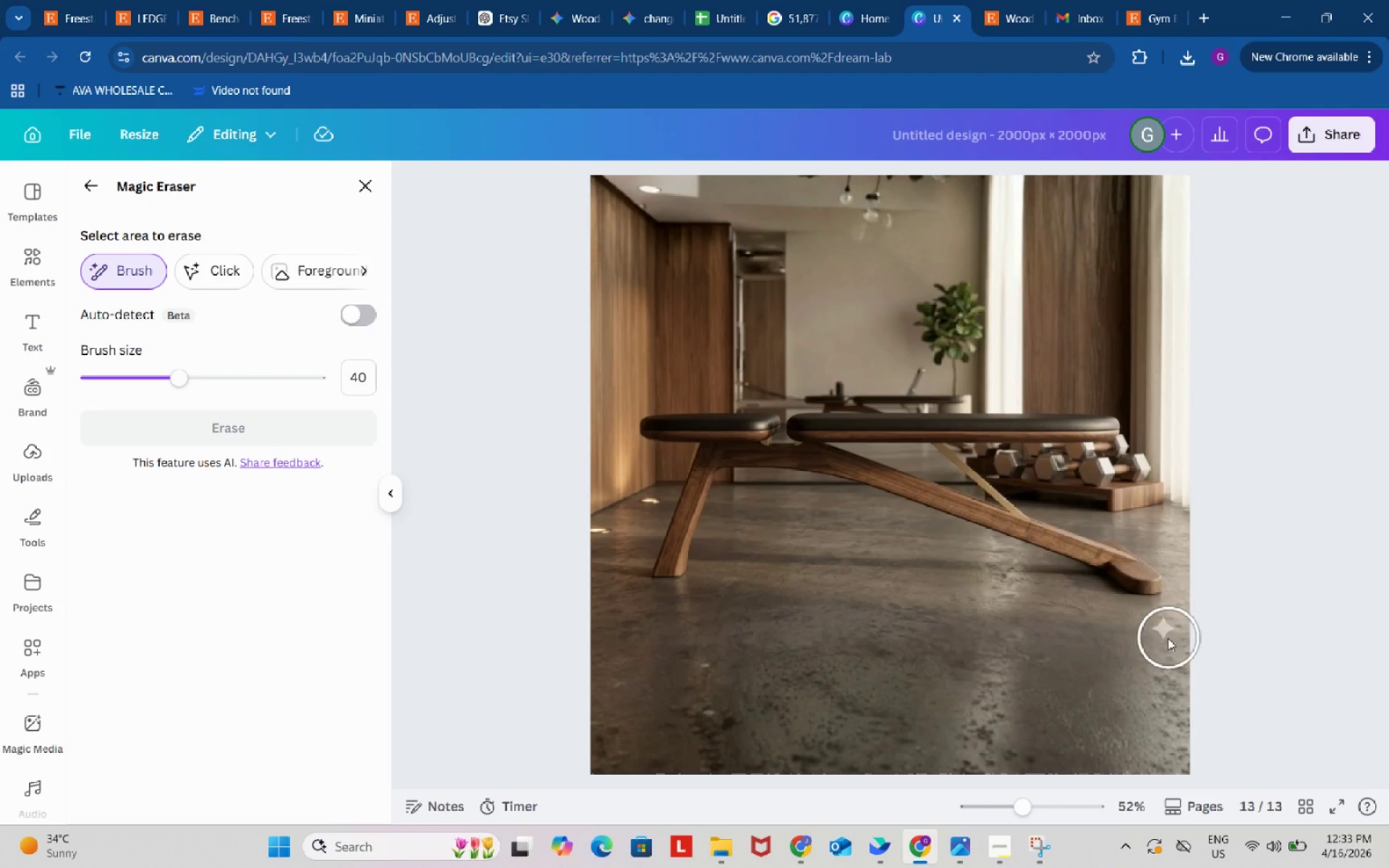 
left_click([1165, 636])
 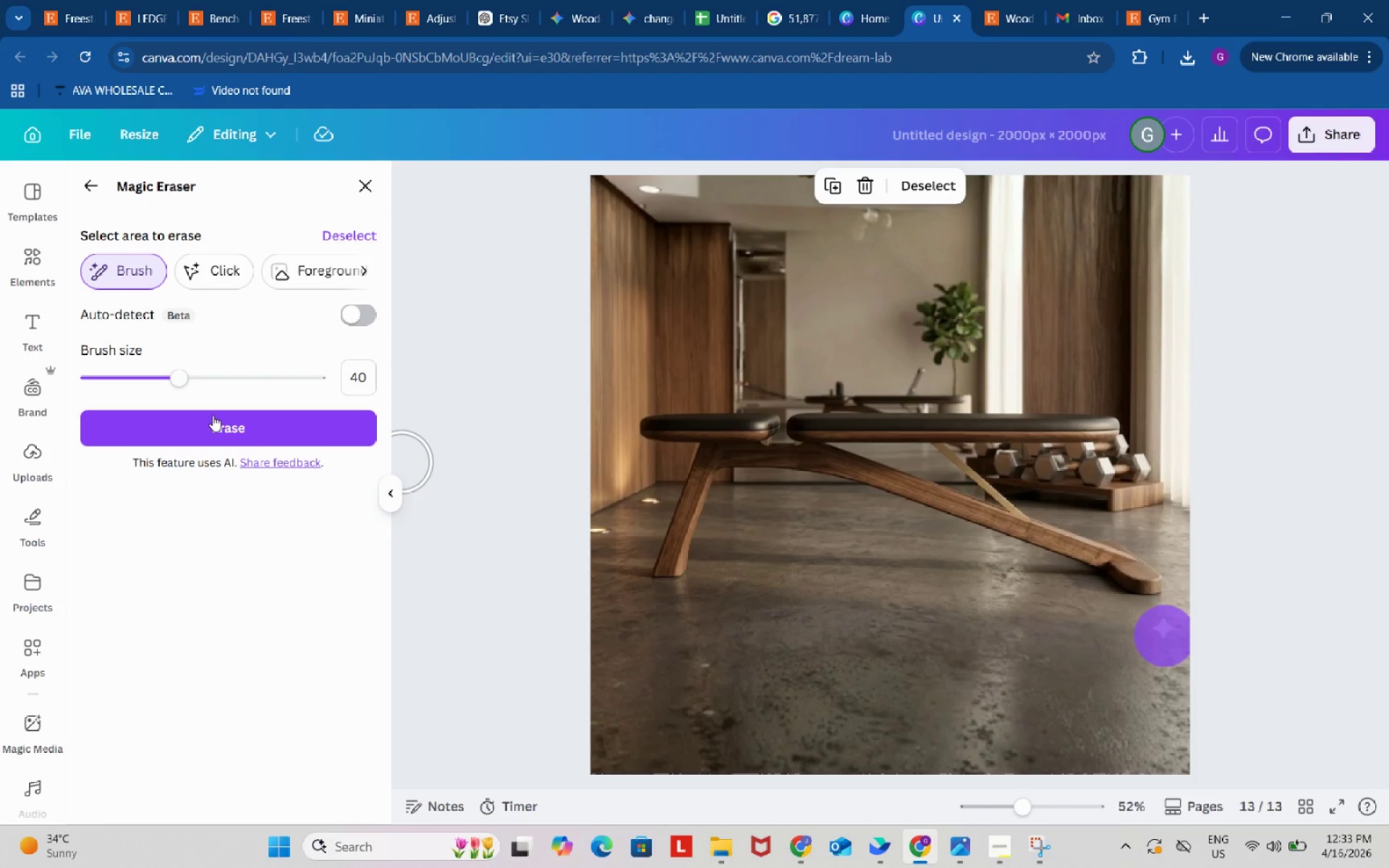 
left_click([221, 421])
 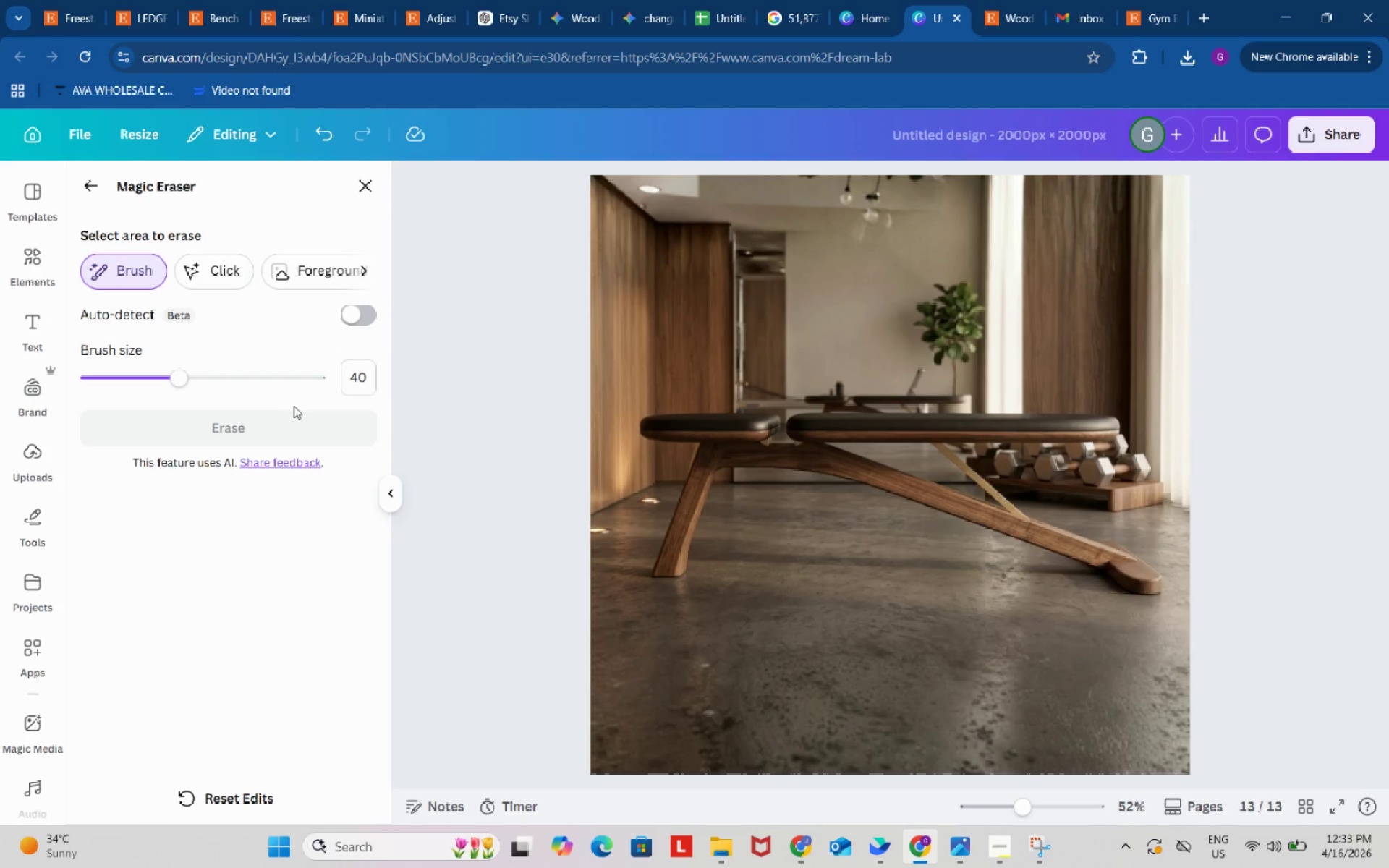 
wait(5.03)
 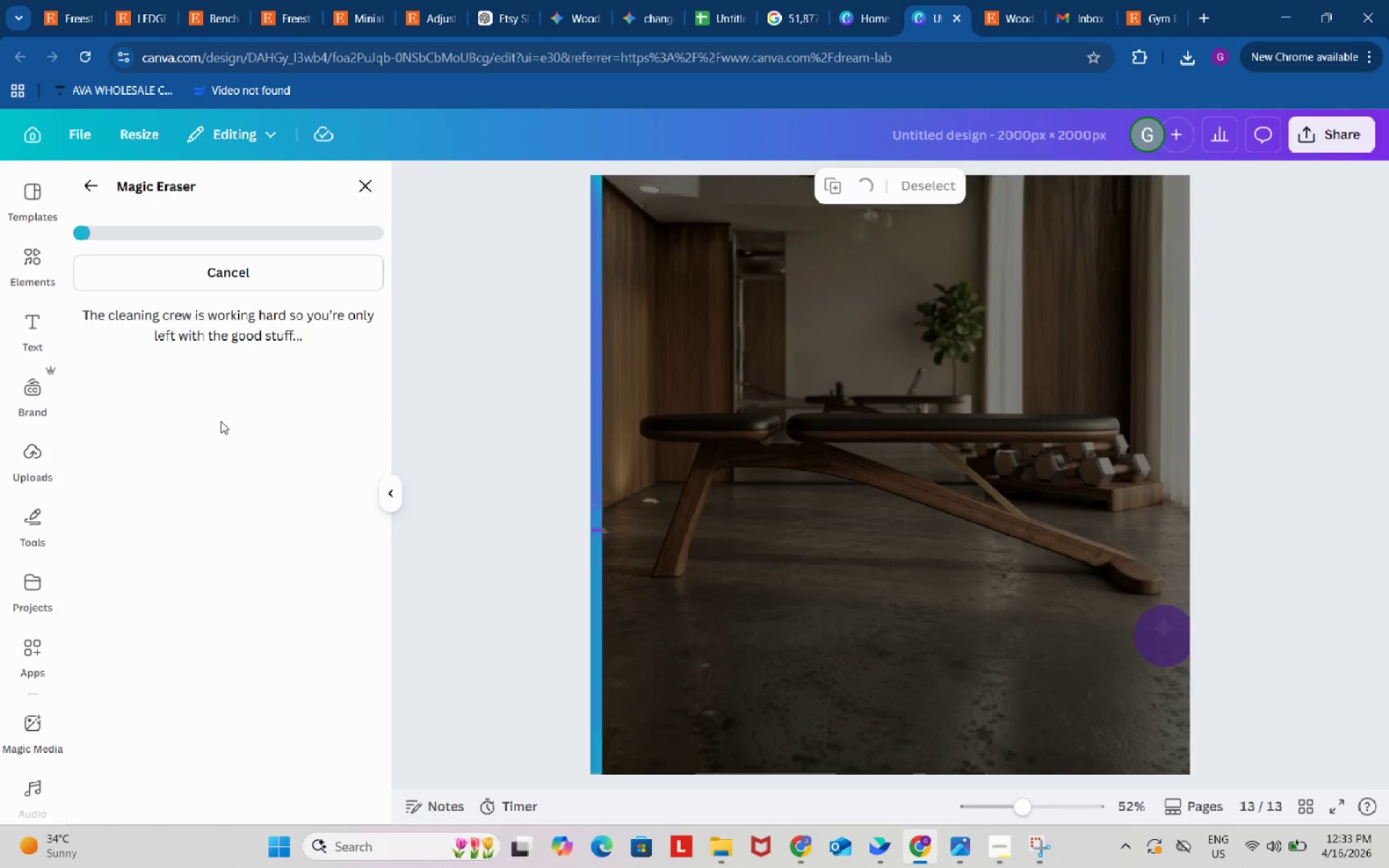 
left_click([369, 189])
 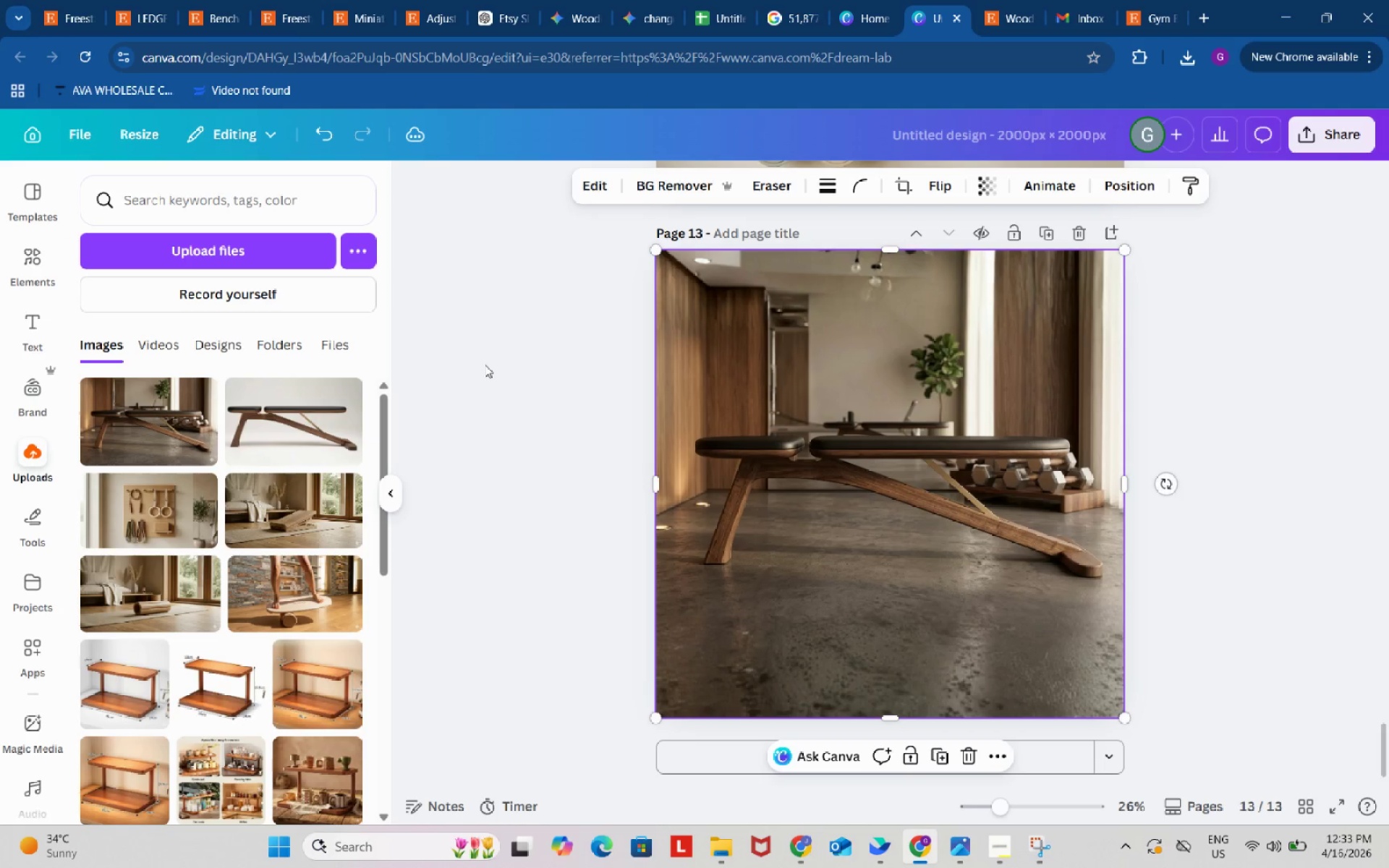 
left_click([485, 365])
 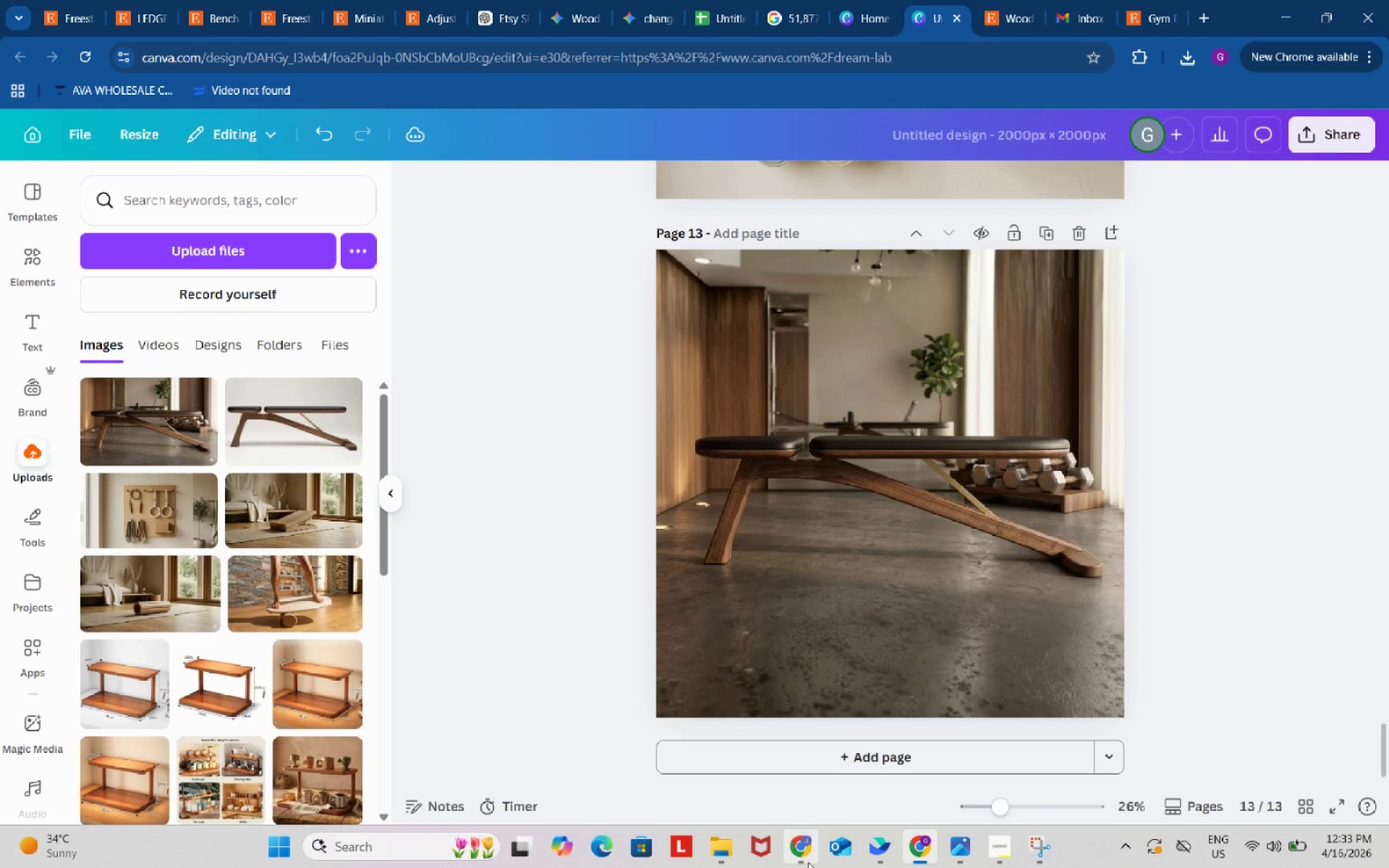 
left_click([808, 853])
 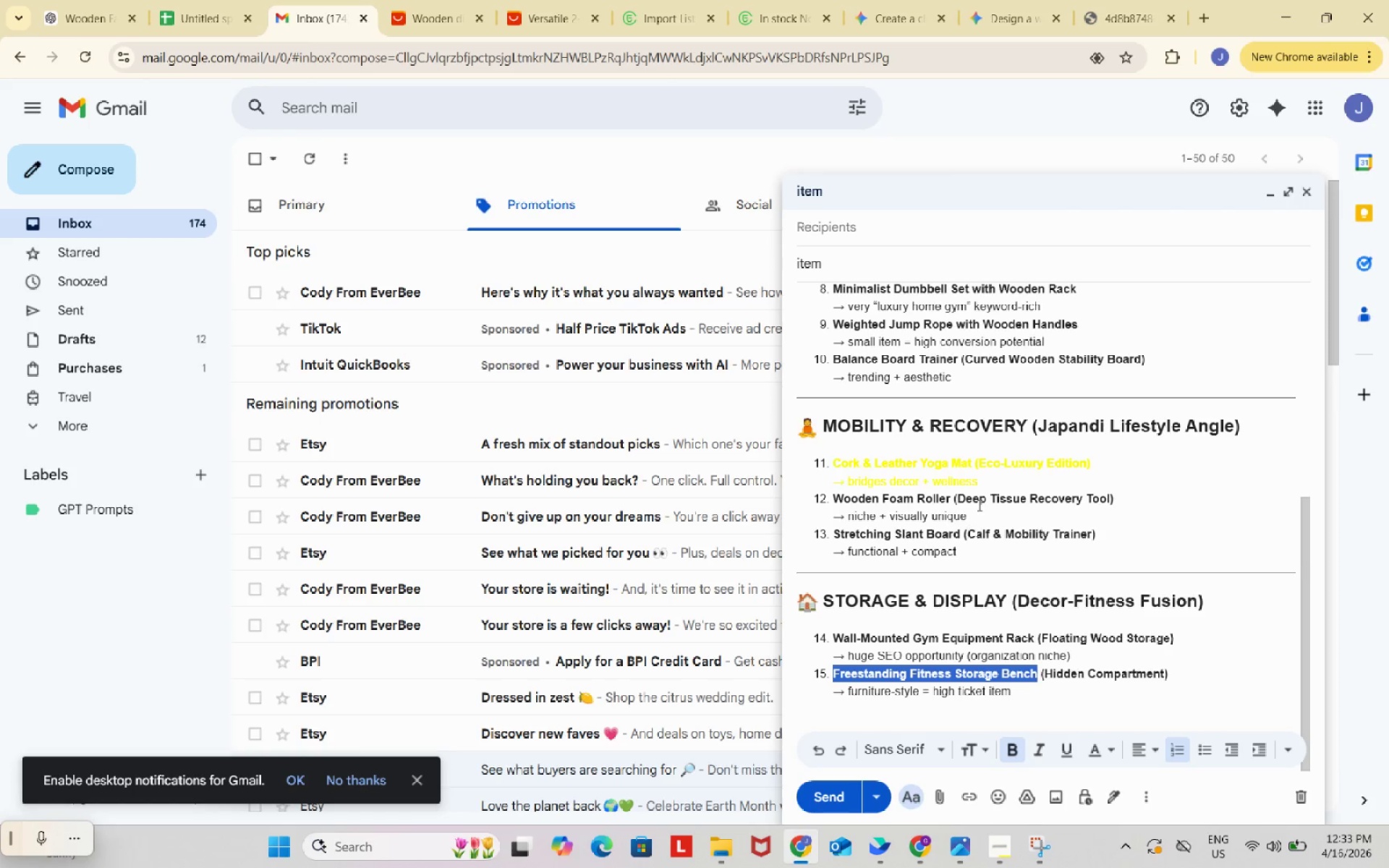 
scroll: coordinate [979, 503], scroll_direction: down, amount: 3.0
 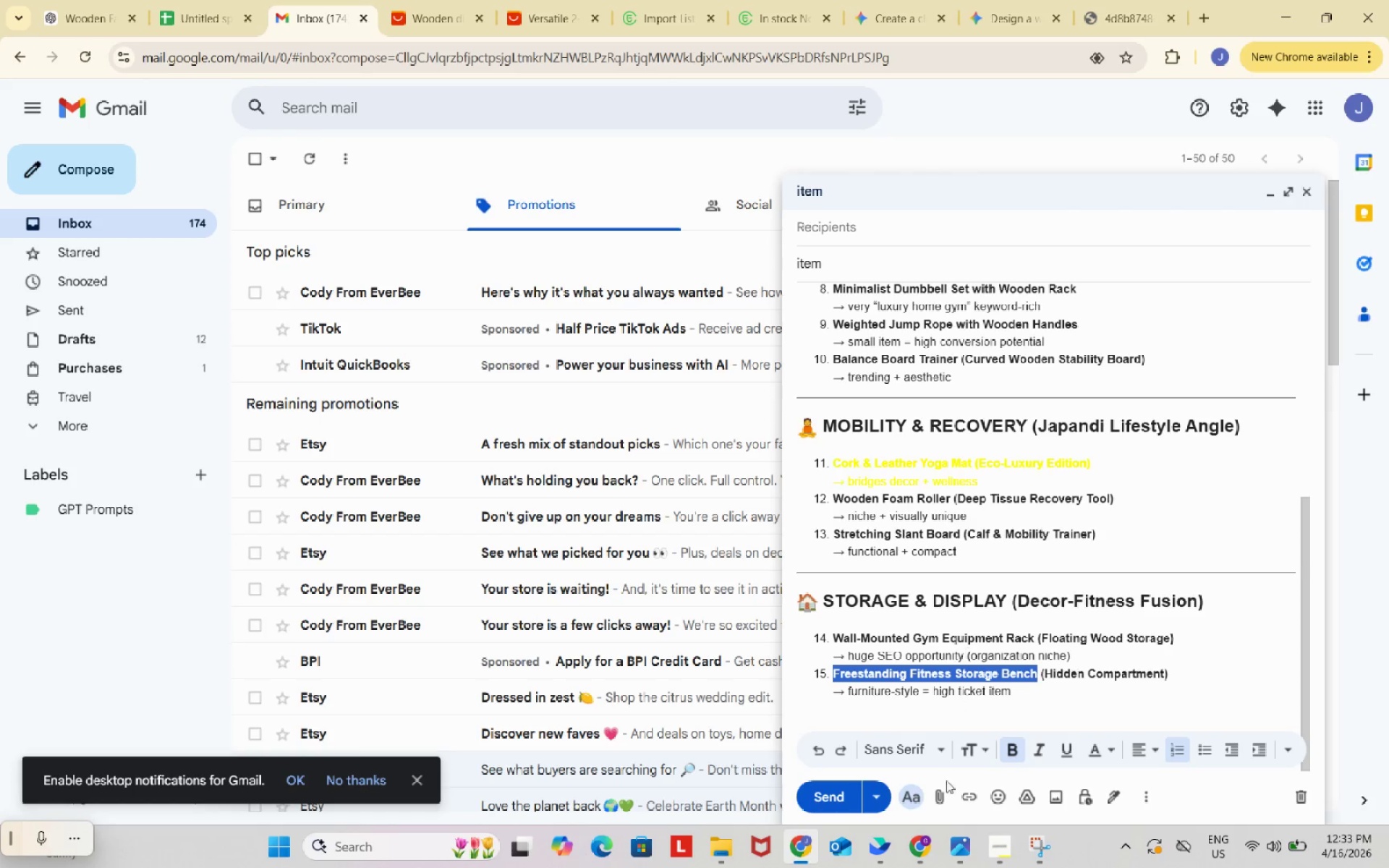 
left_click([929, 843])
 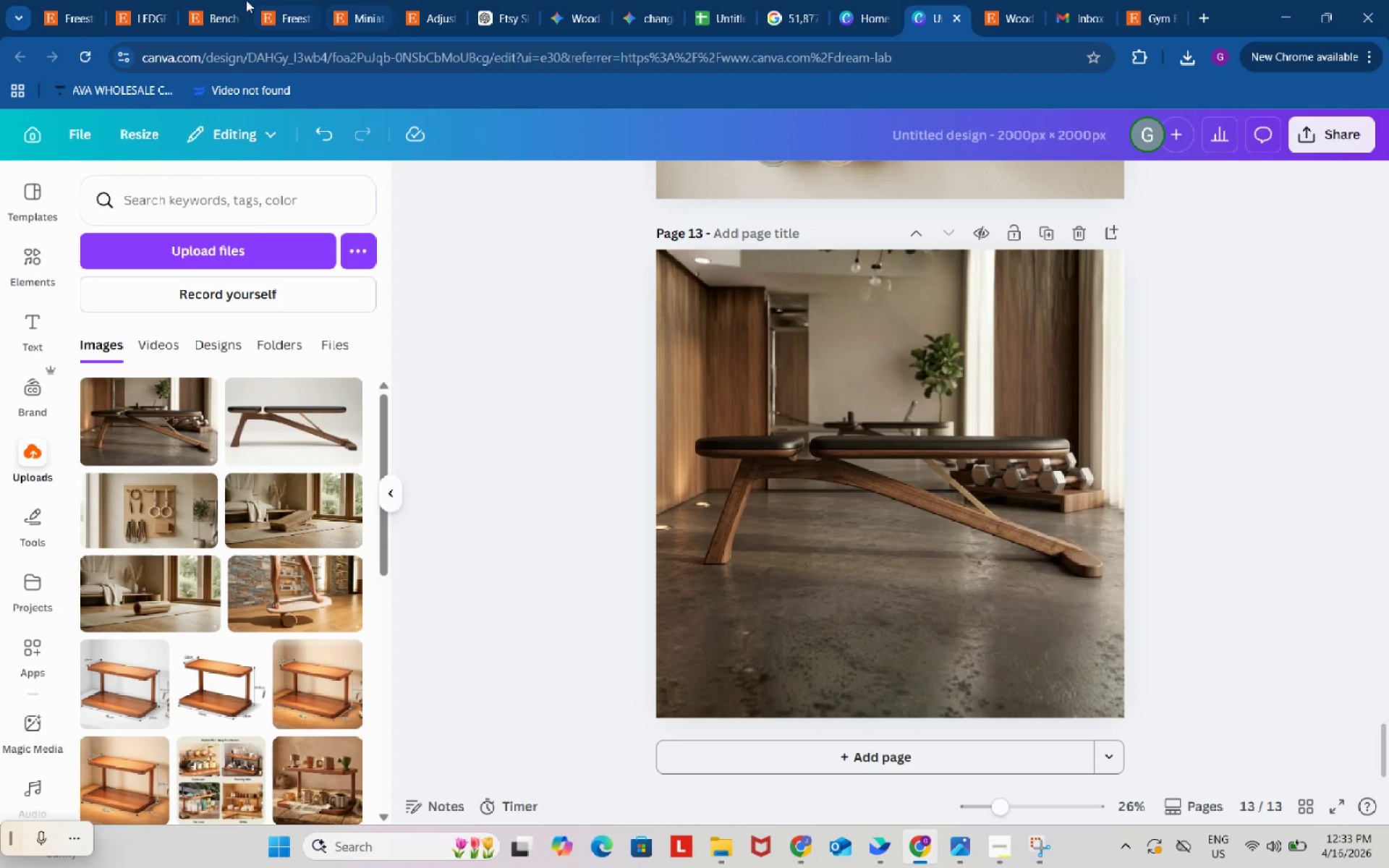 
left_click([169, 0])
 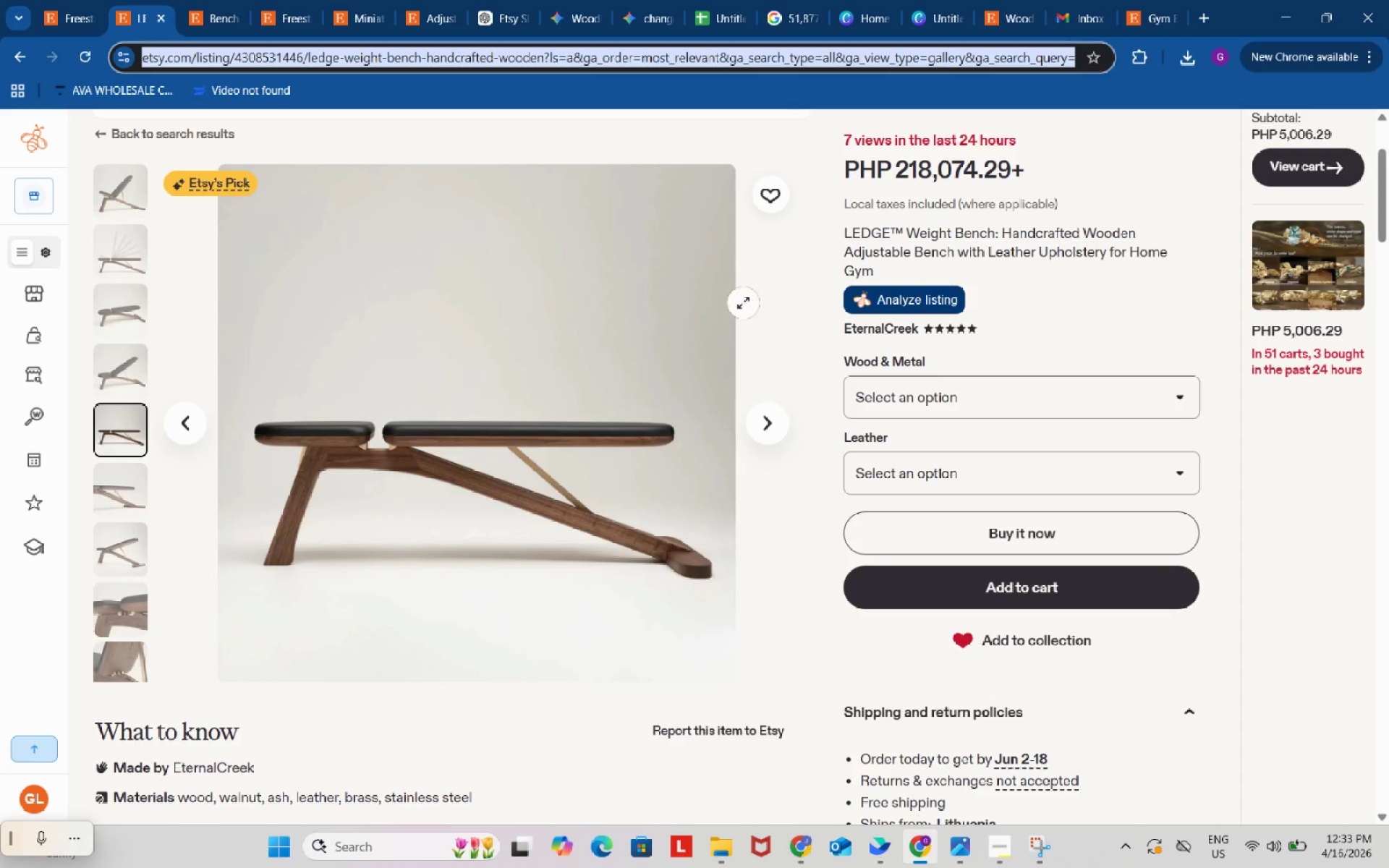 
scroll: coordinate [783, 364], scroll_direction: up, amount: 5.0
 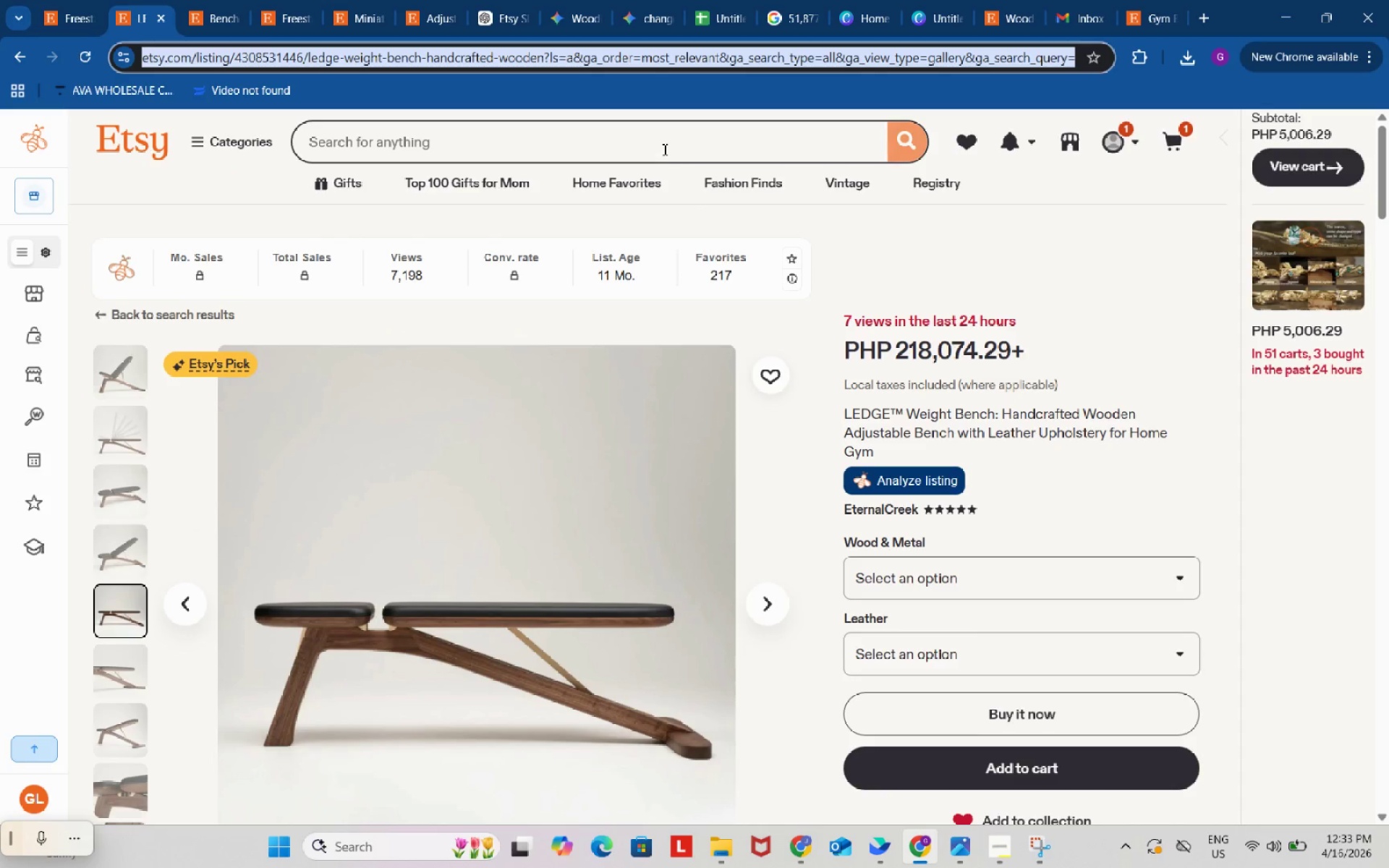 
left_click([663, 149])
 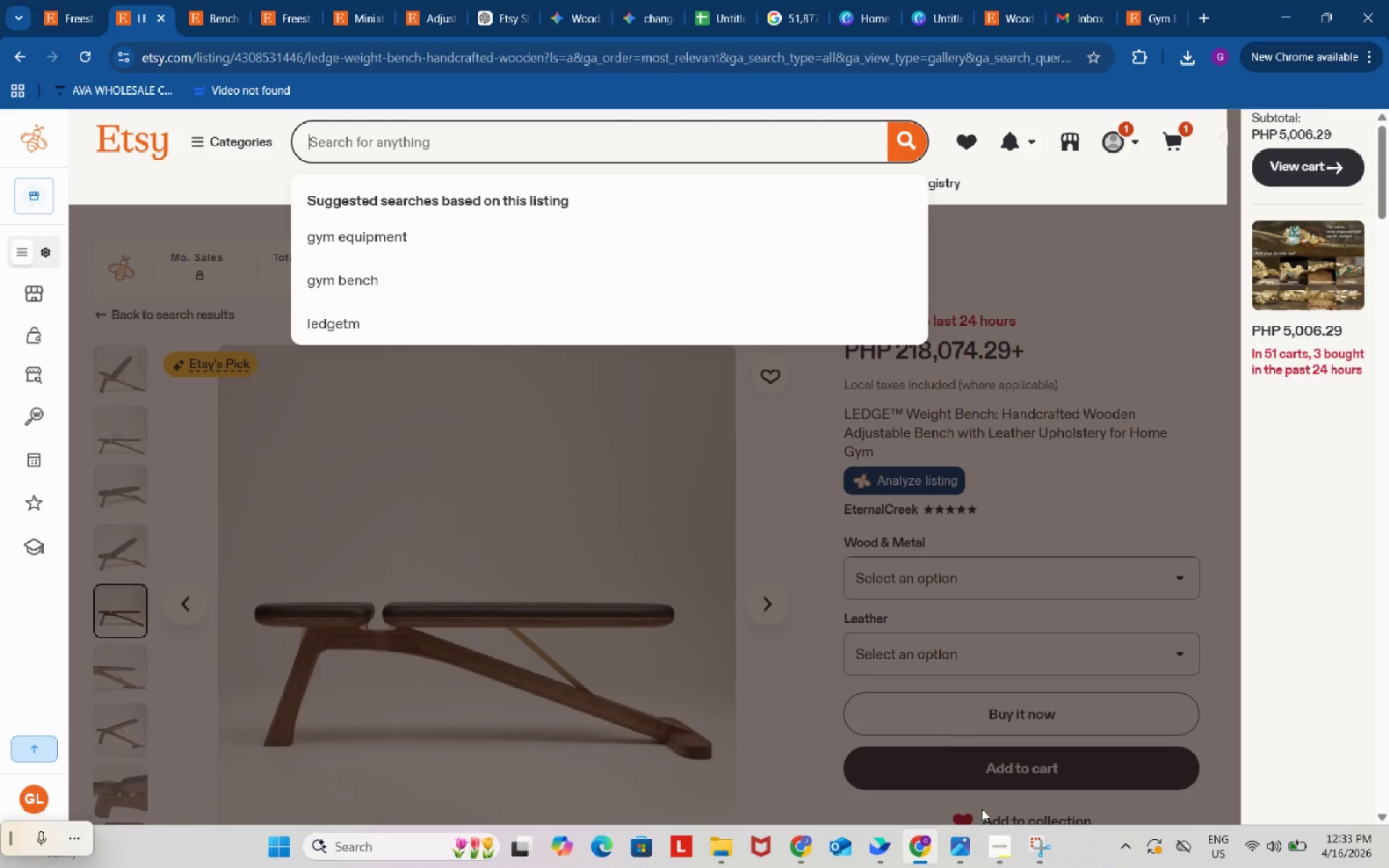 
left_click([1001, 840])